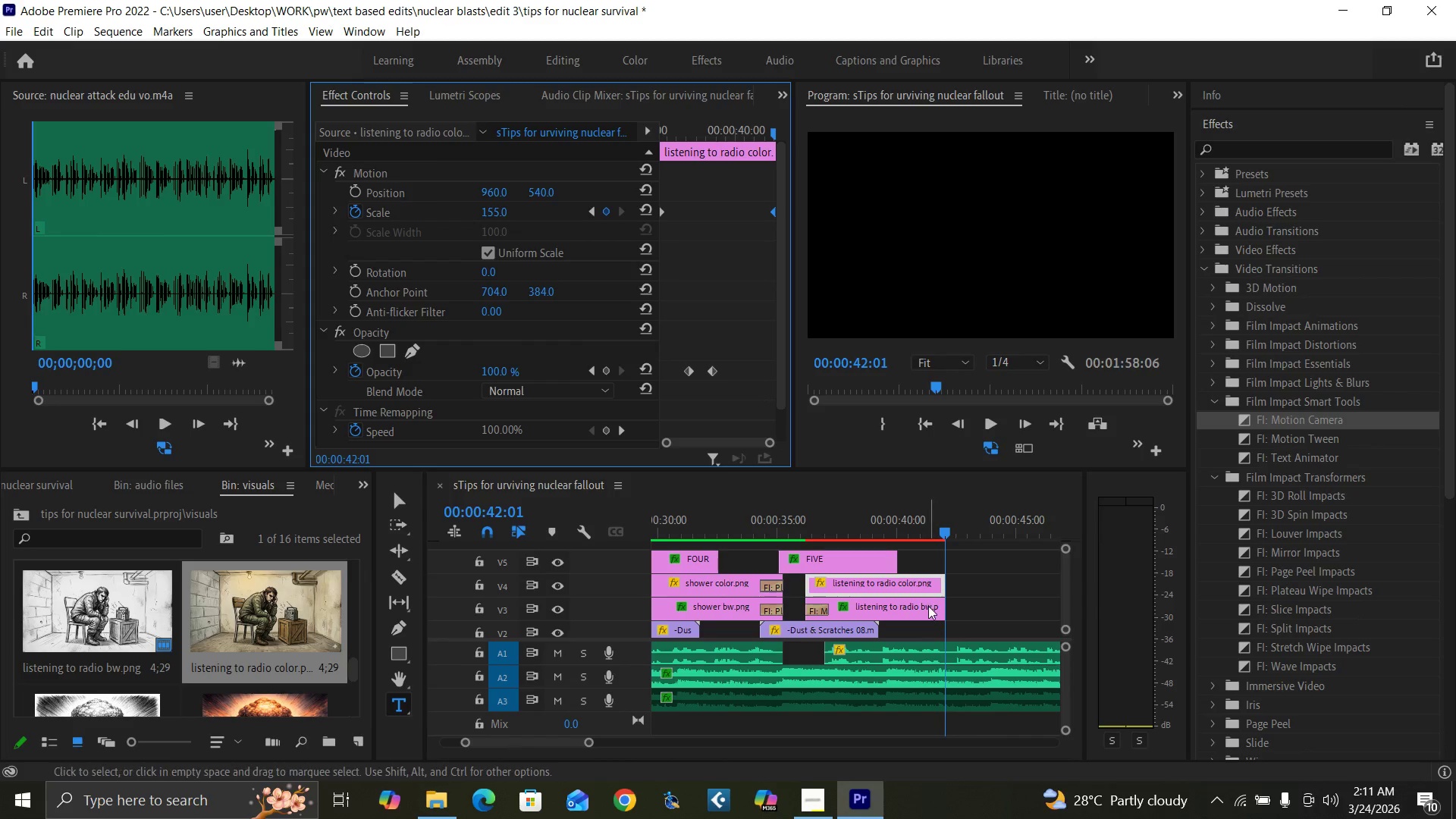 
left_click([927, 607])
 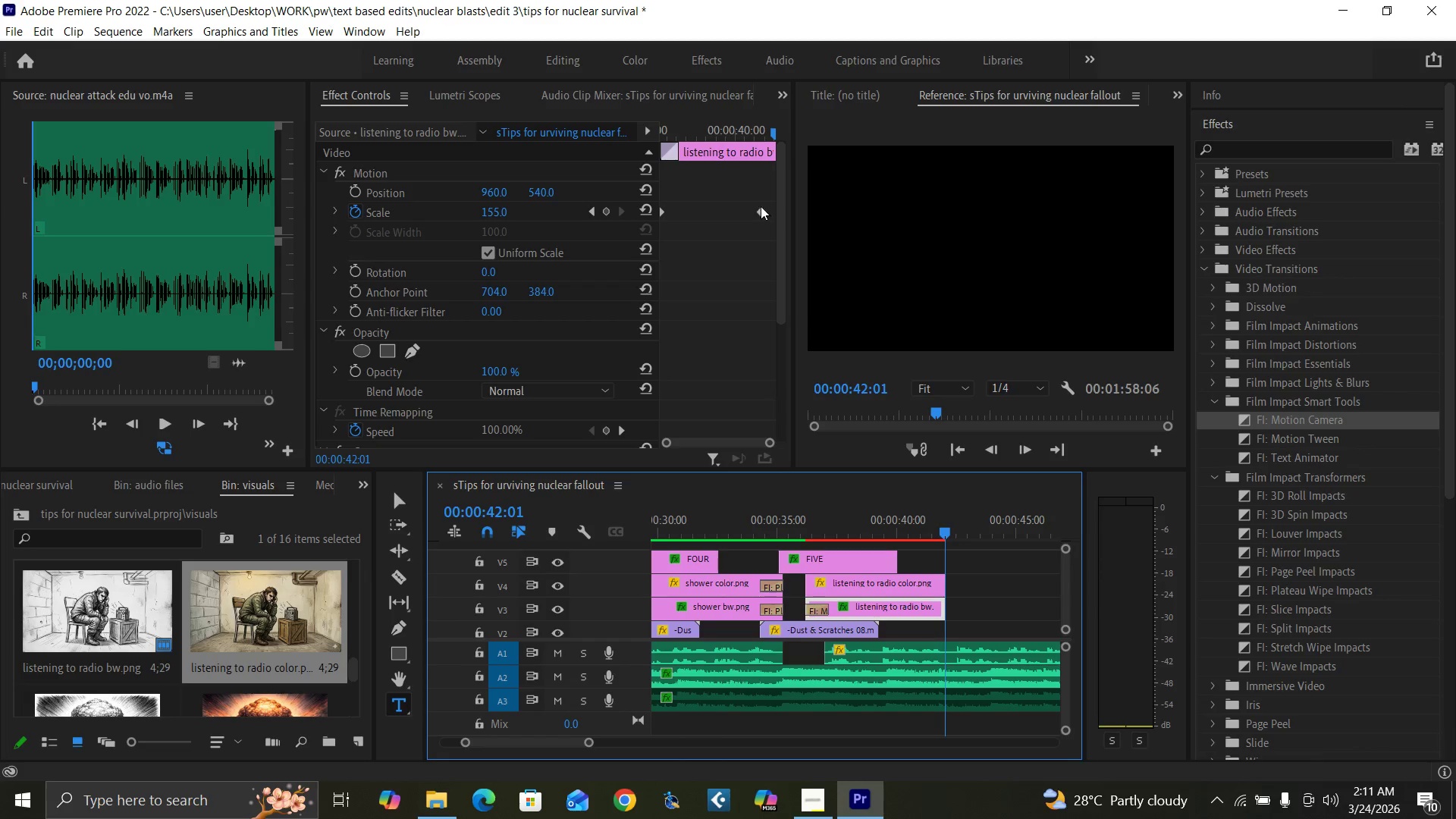 
left_click_drag(start_coordinate=[761, 212], to_coordinate=[792, 224])
 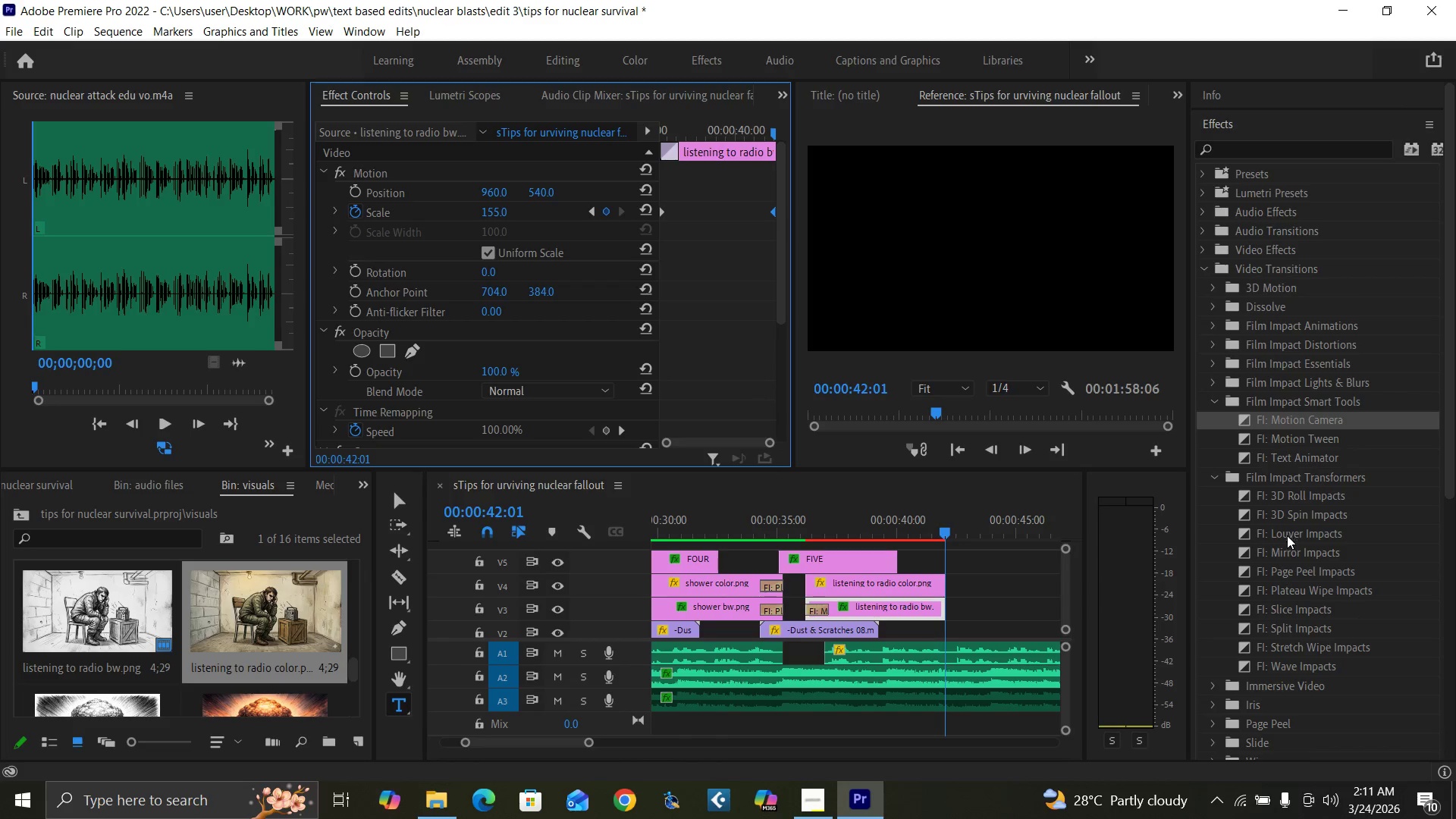 
left_click_drag(start_coordinate=[1245, 591], to_coordinate=[940, 585])
 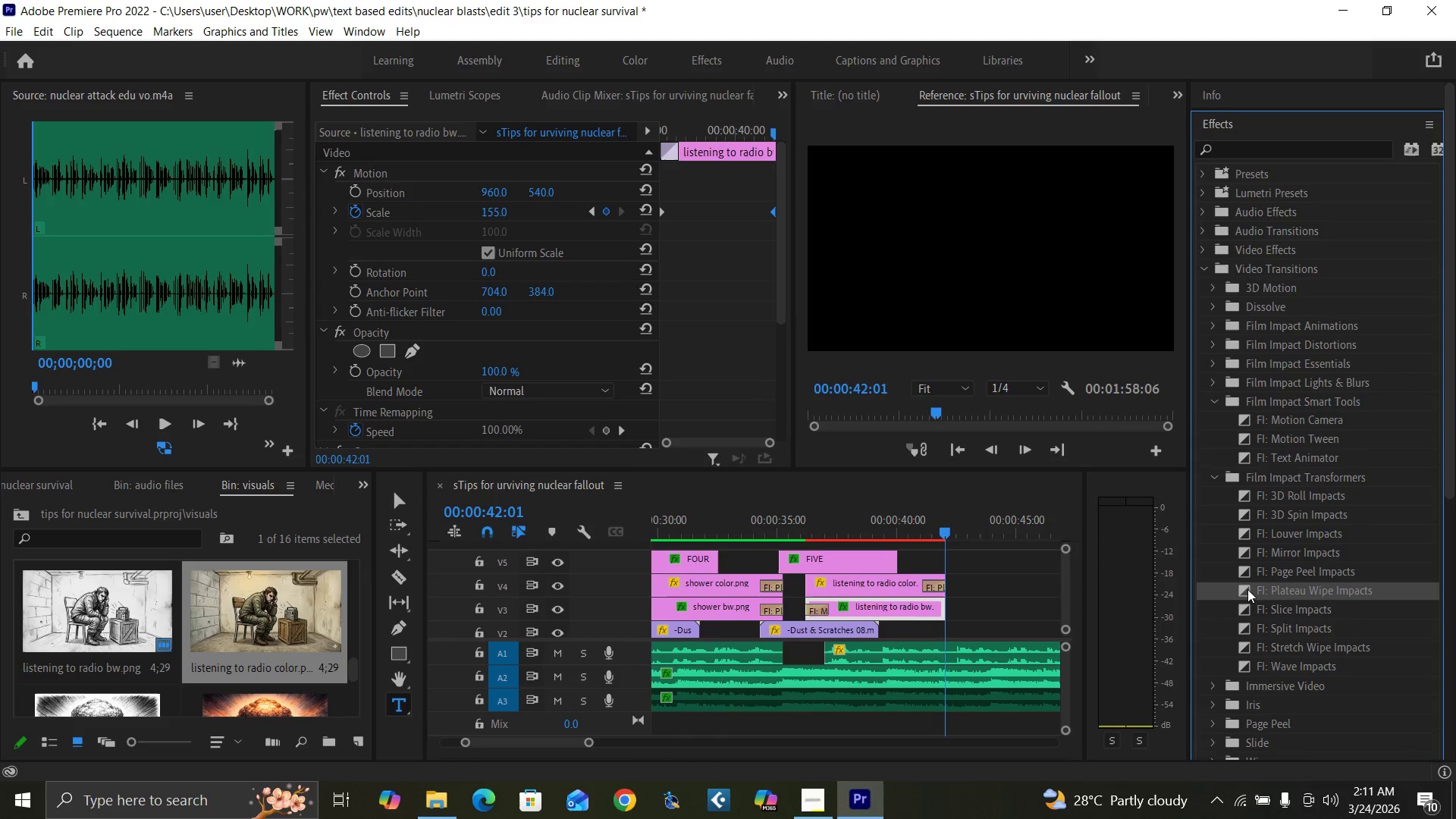 
left_click_drag(start_coordinate=[1247, 589], to_coordinate=[942, 610])
 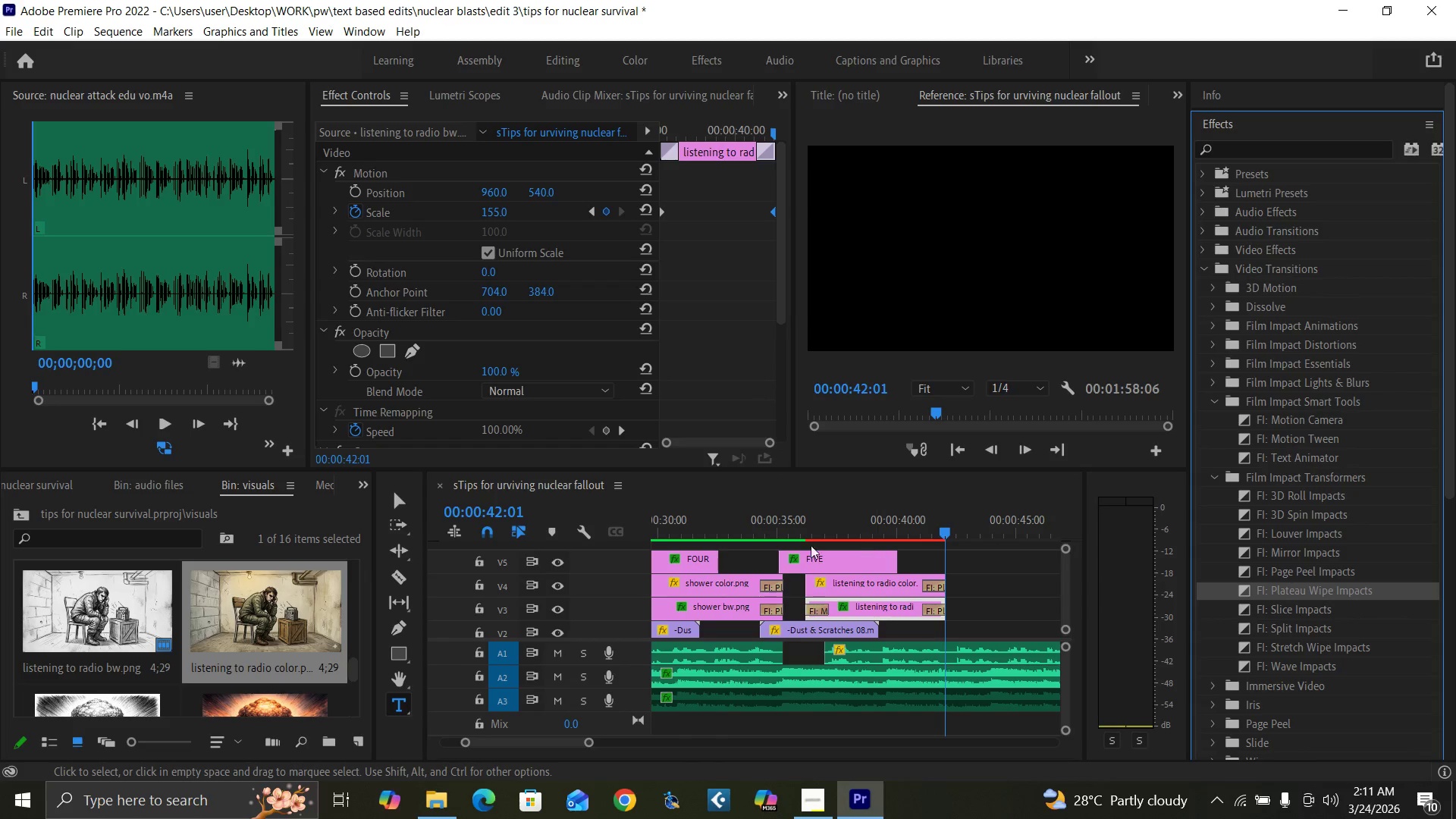 
left_click([800, 530])
 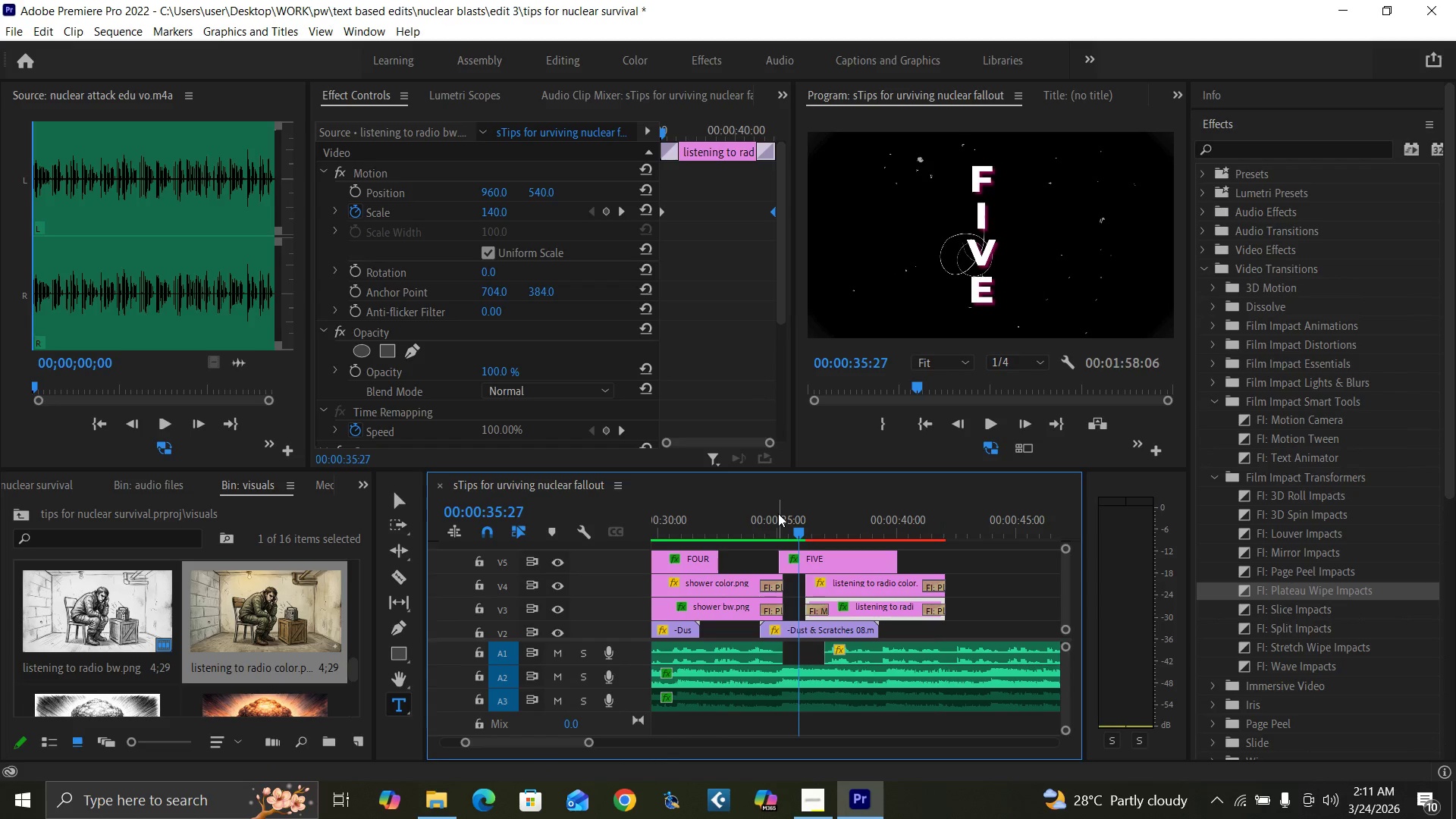 
key(Control+S)
 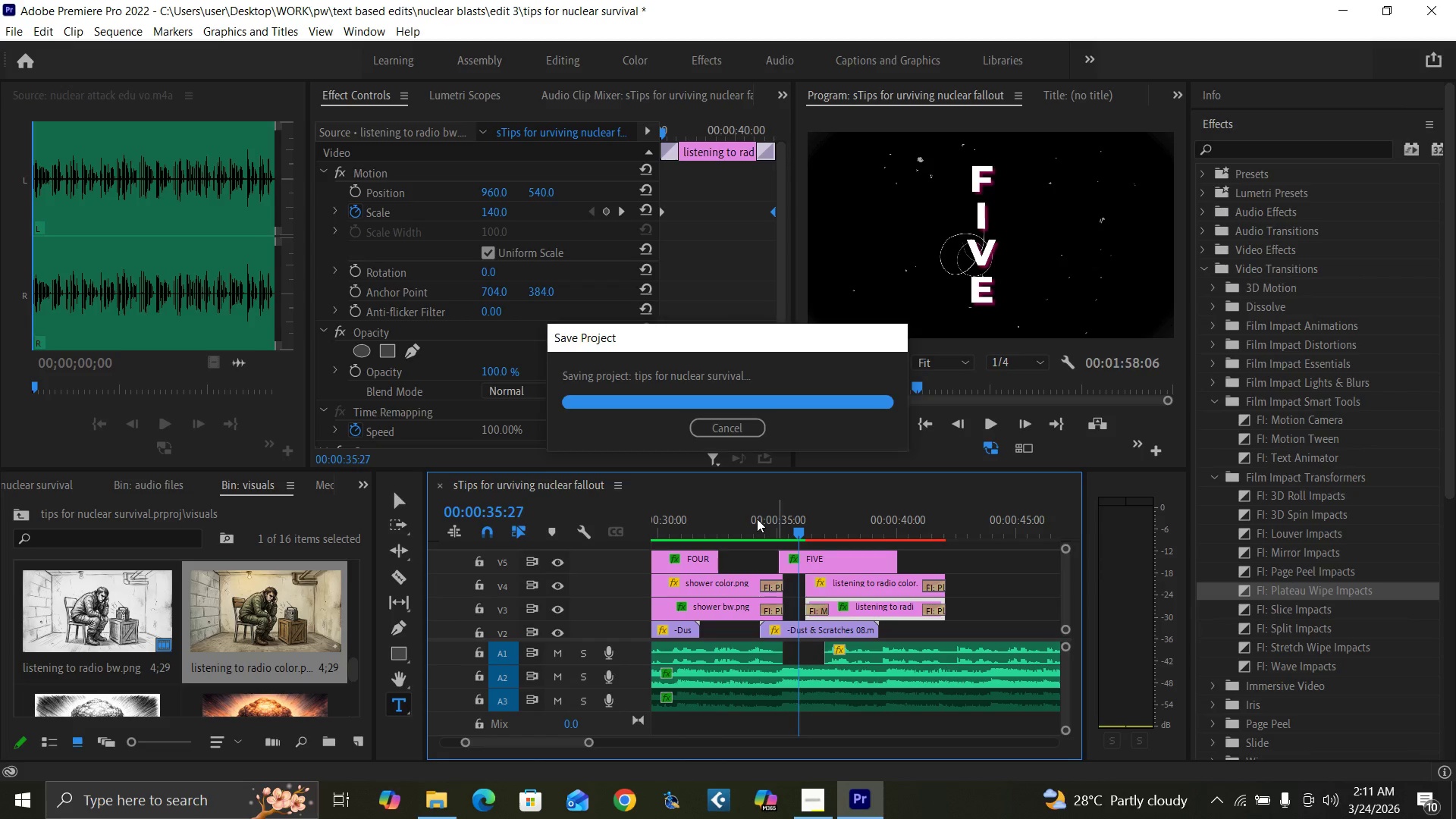 
key(Space)
 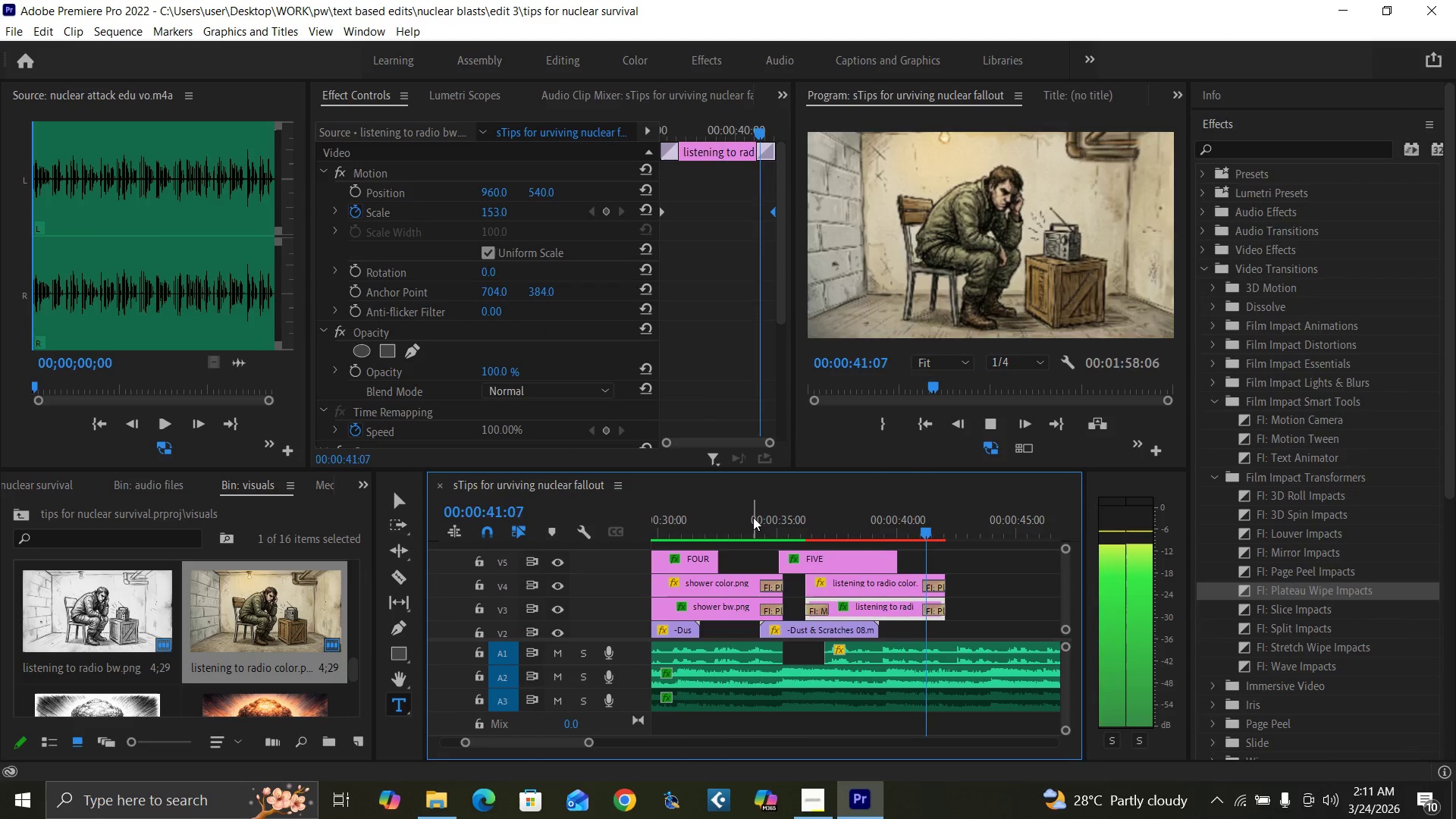 
wait(7.22)
 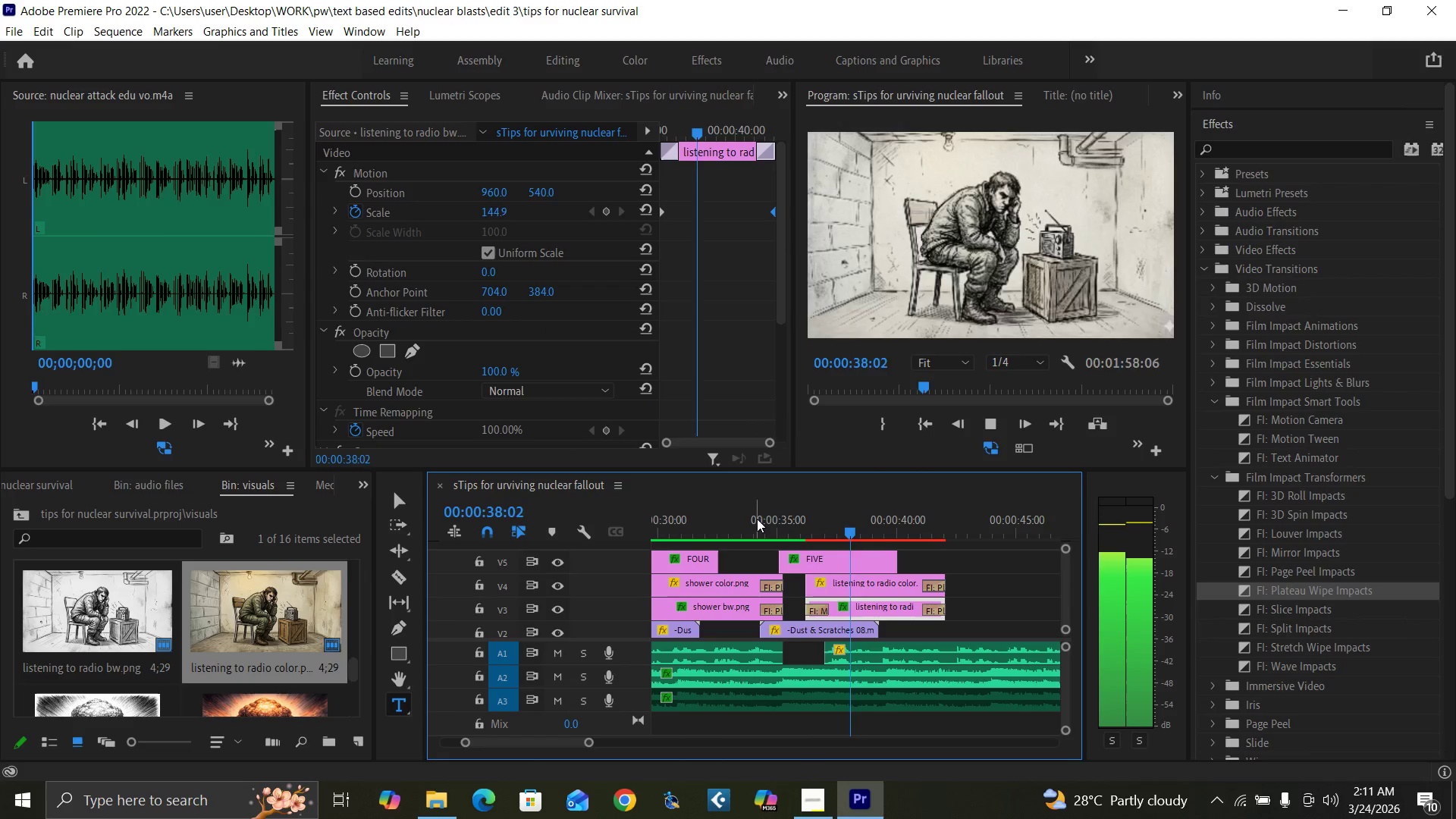 
key(Space)
 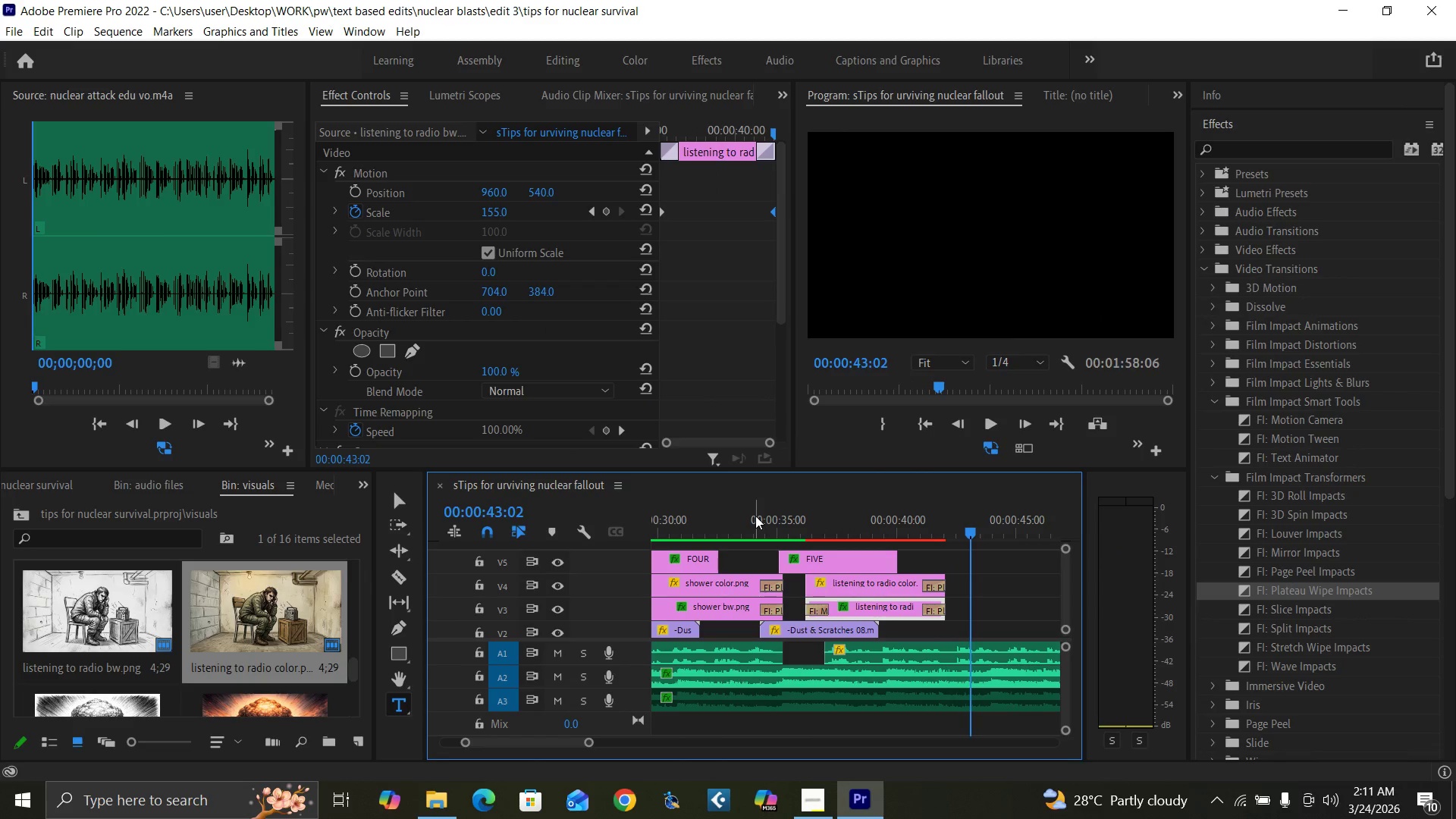 
key(Control+S)
 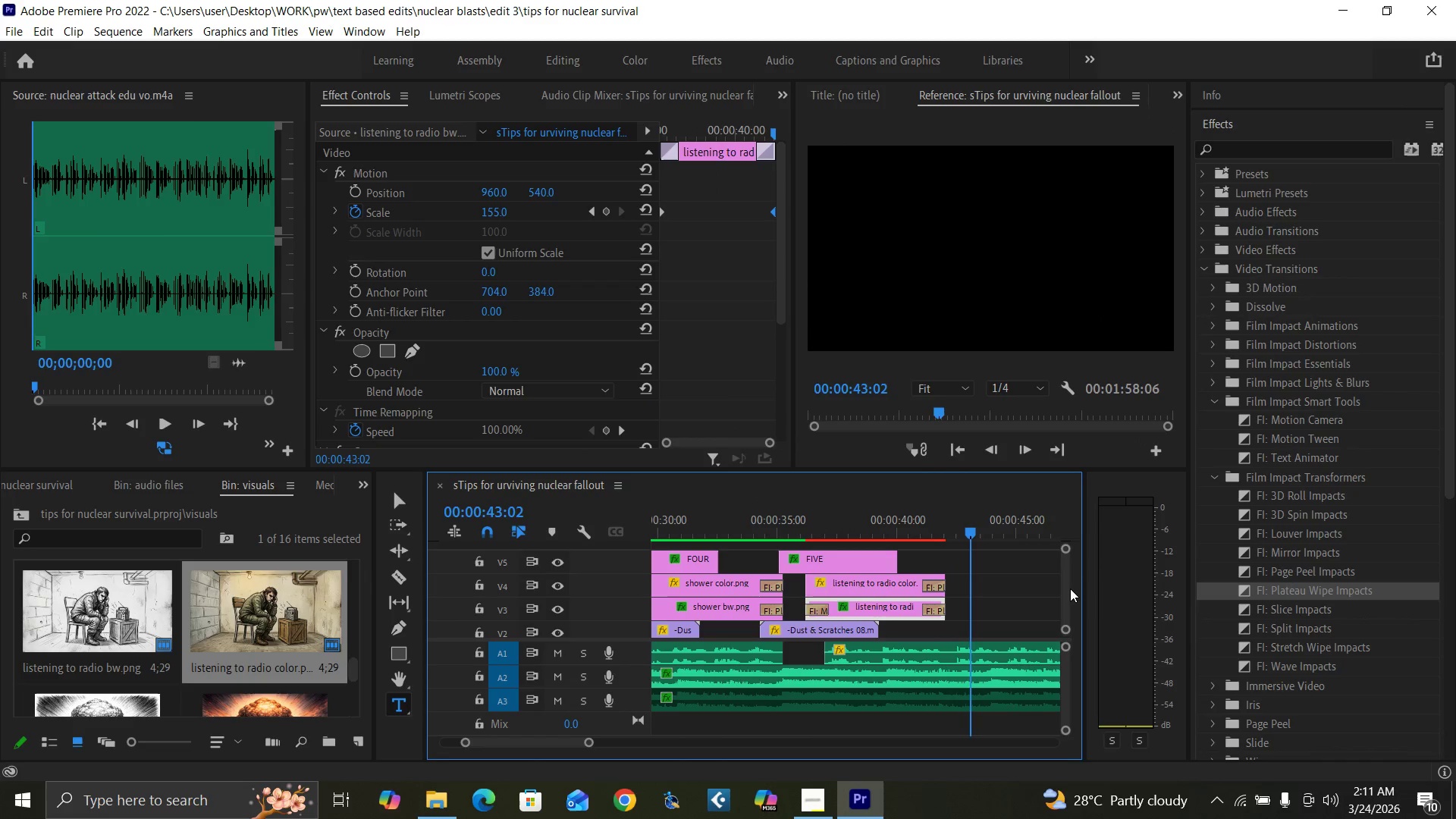 
left_click_drag(start_coordinate=[1067, 594], to_coordinate=[1070, 605])
 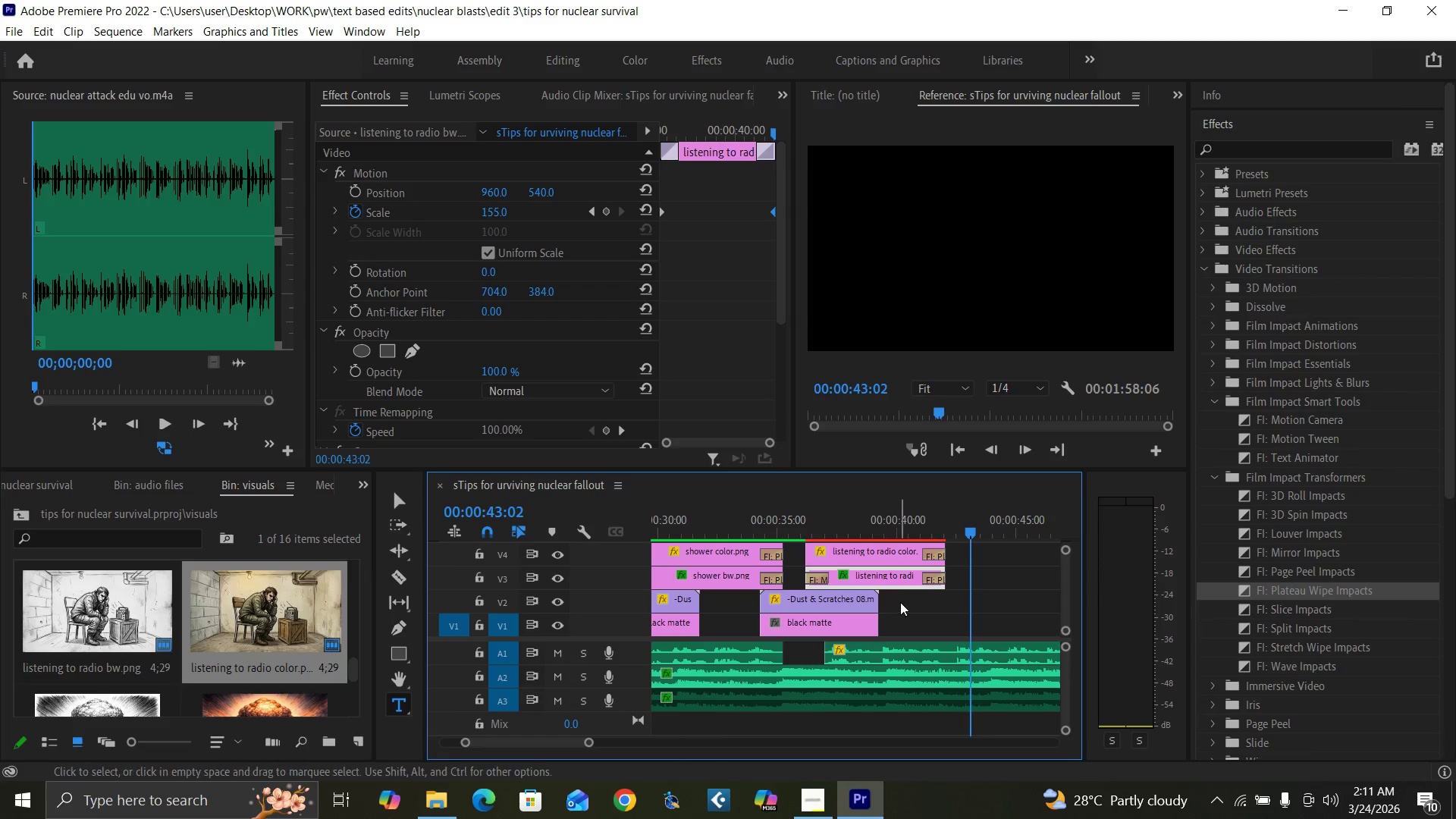 
left_click_drag(start_coordinate=[905, 599], to_coordinate=[858, 622])
 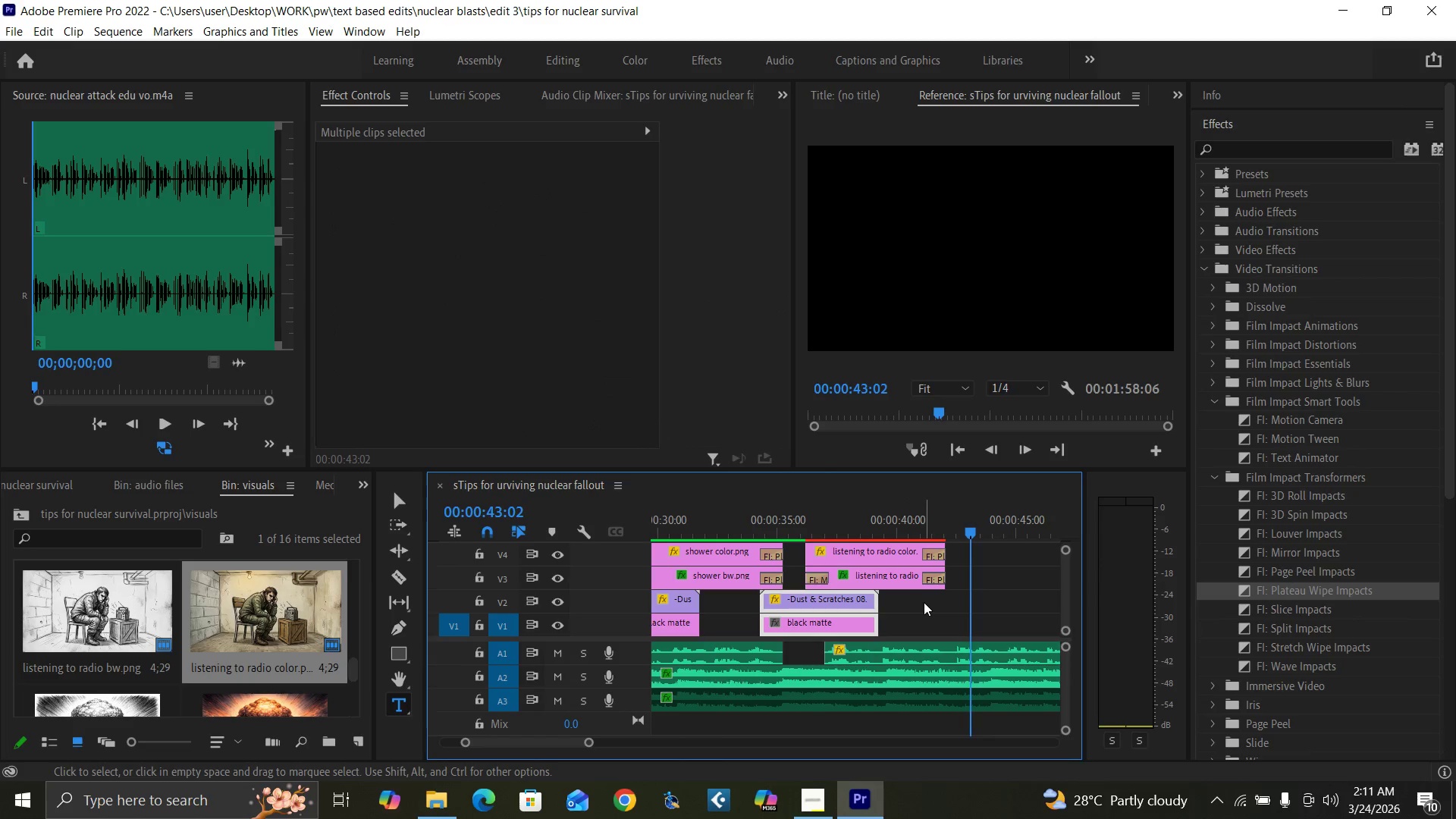 
left_click([997, 593])
 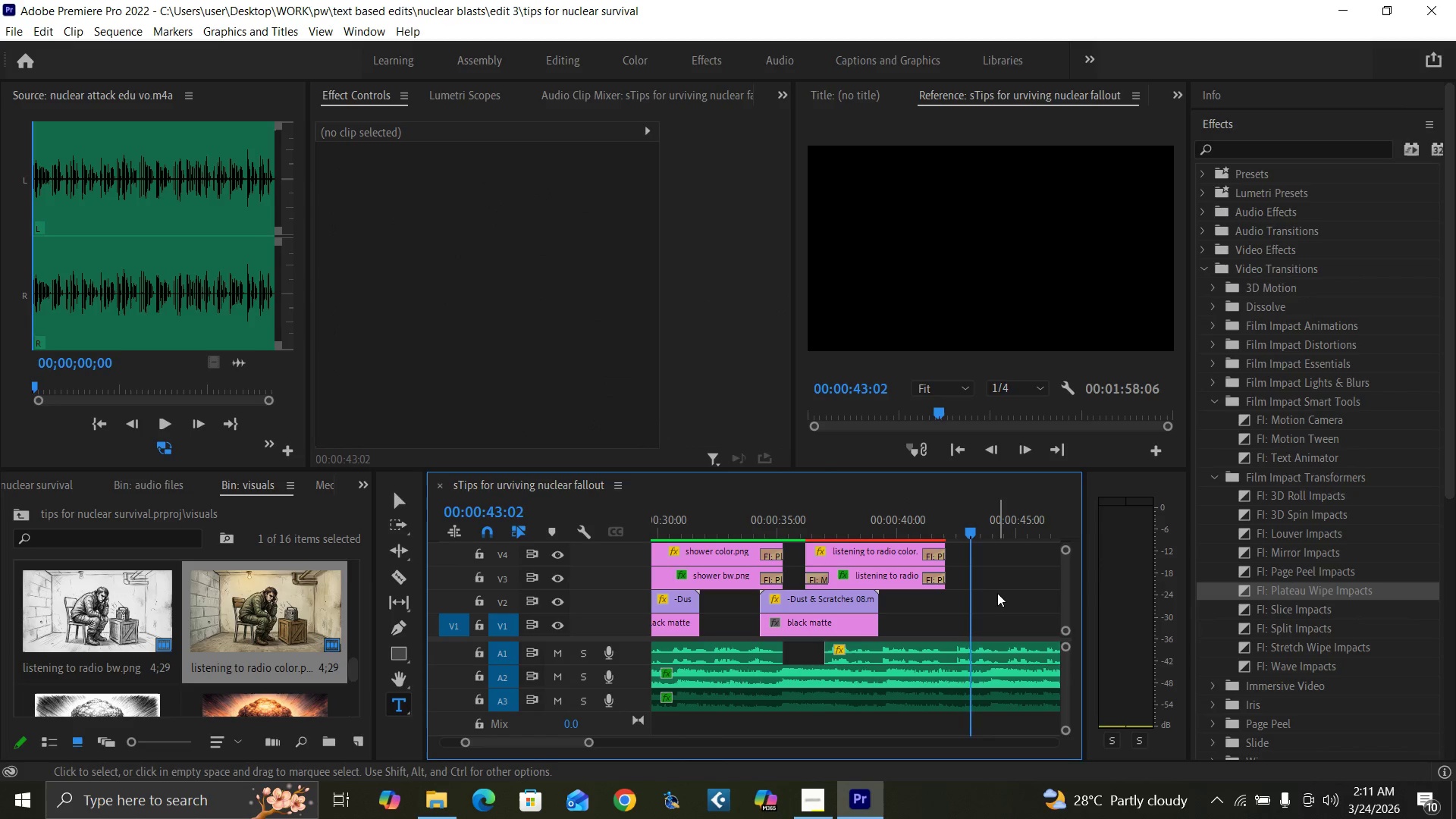 
key(Control+S)
 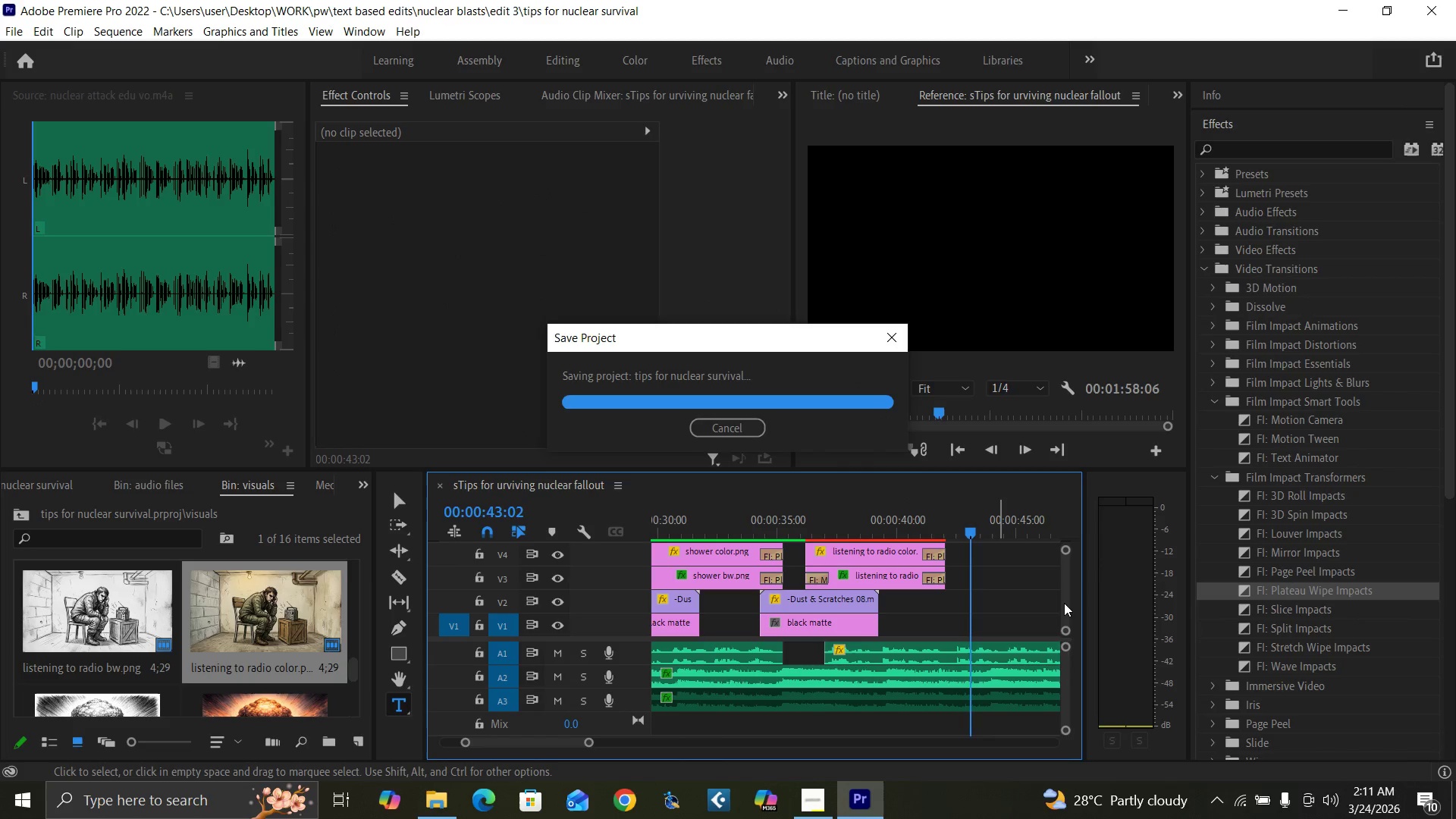 
left_click_drag(start_coordinate=[1064, 603], to_coordinate=[1063, 596])
 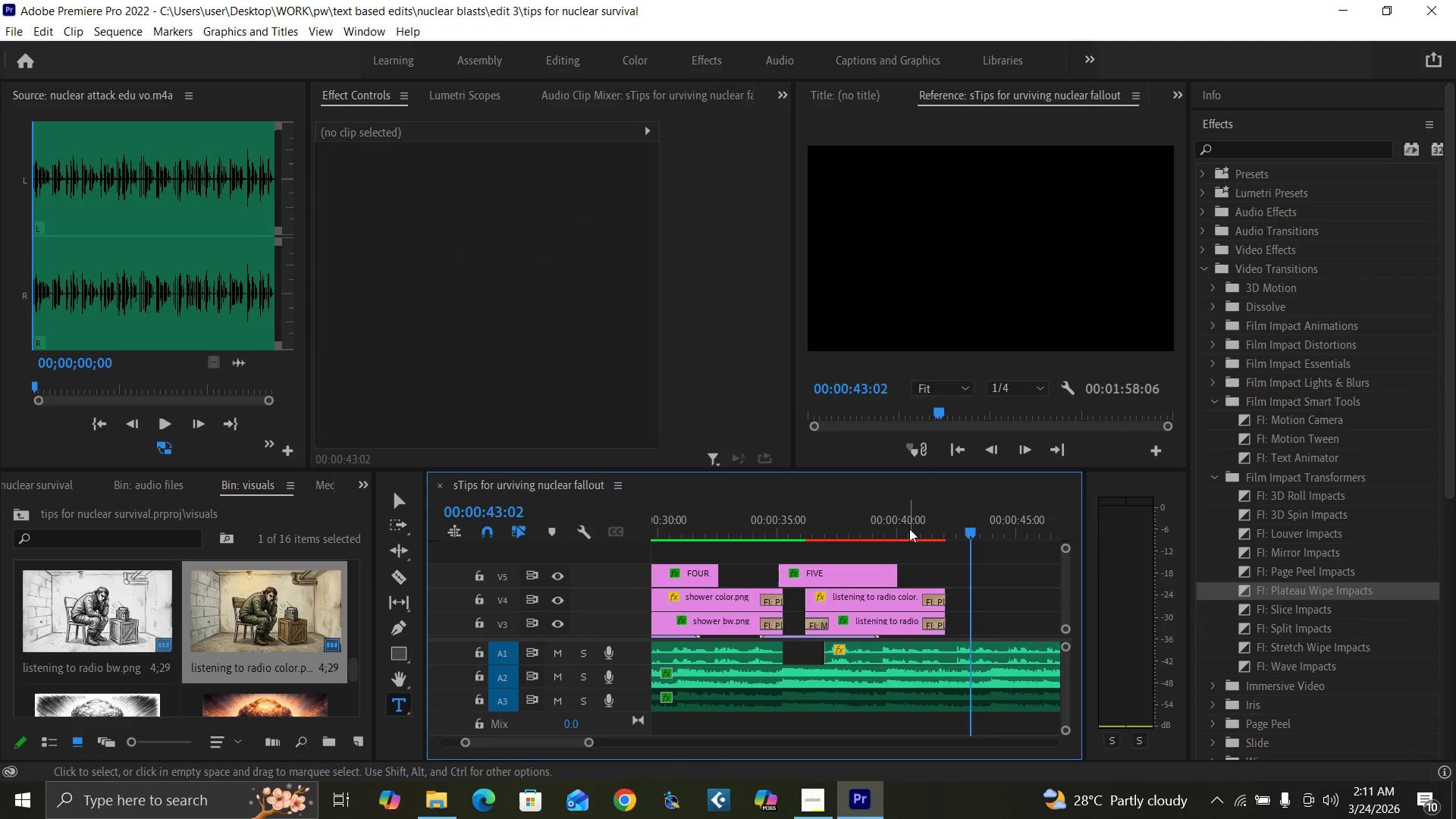 
left_click([905, 525])
 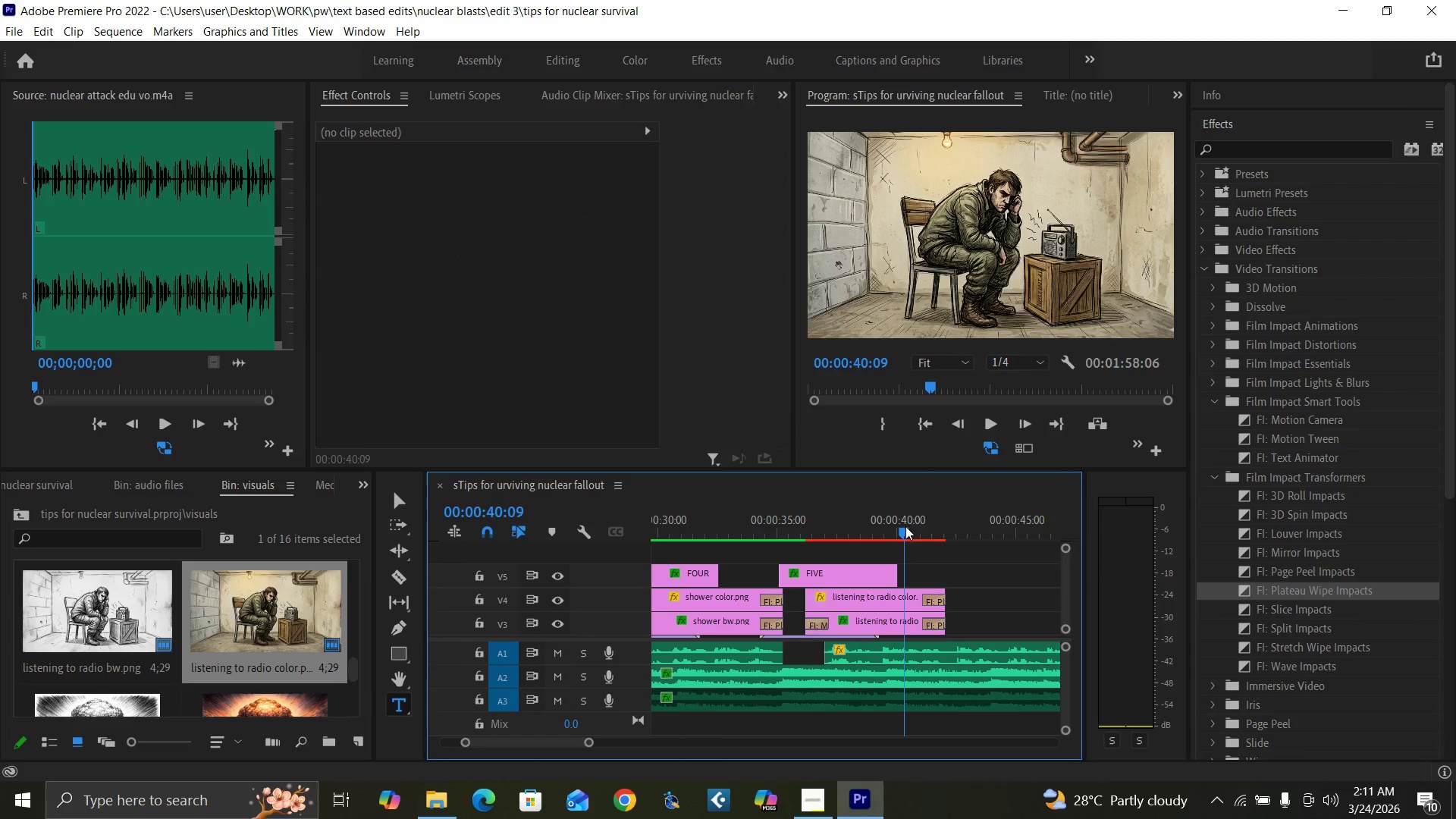 
key(Space)
 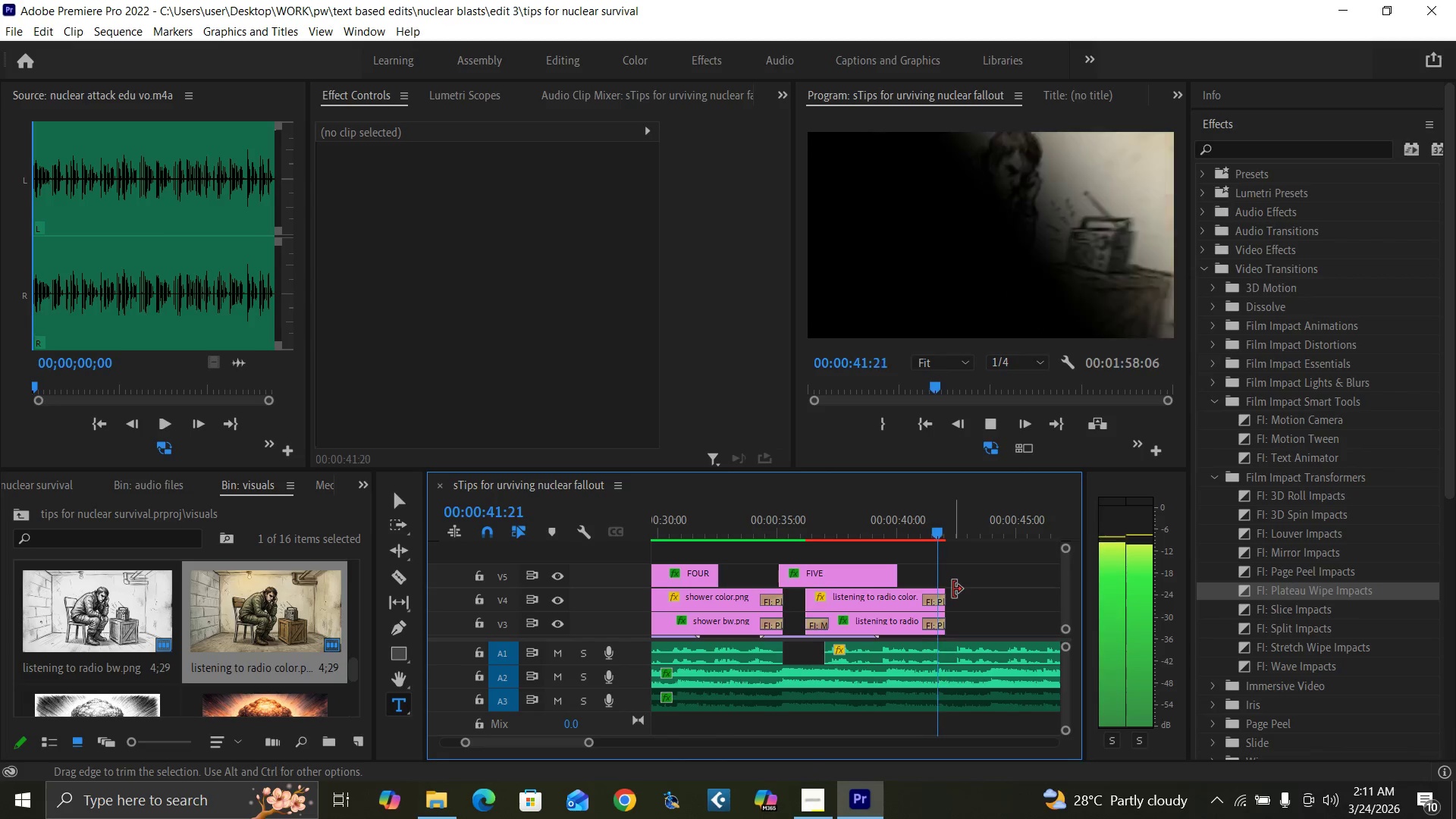 
key(Space)
 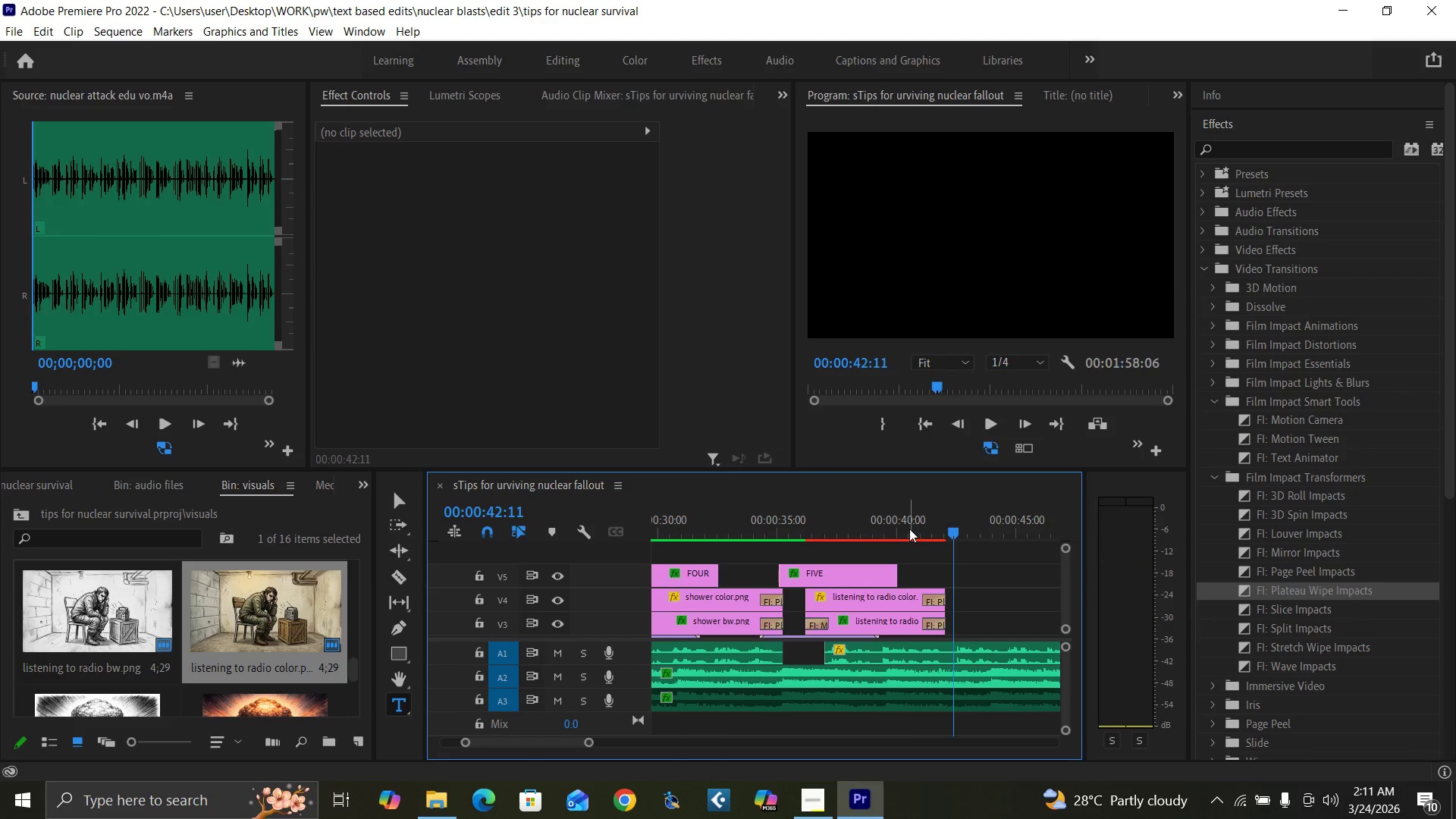 
key(Space)
 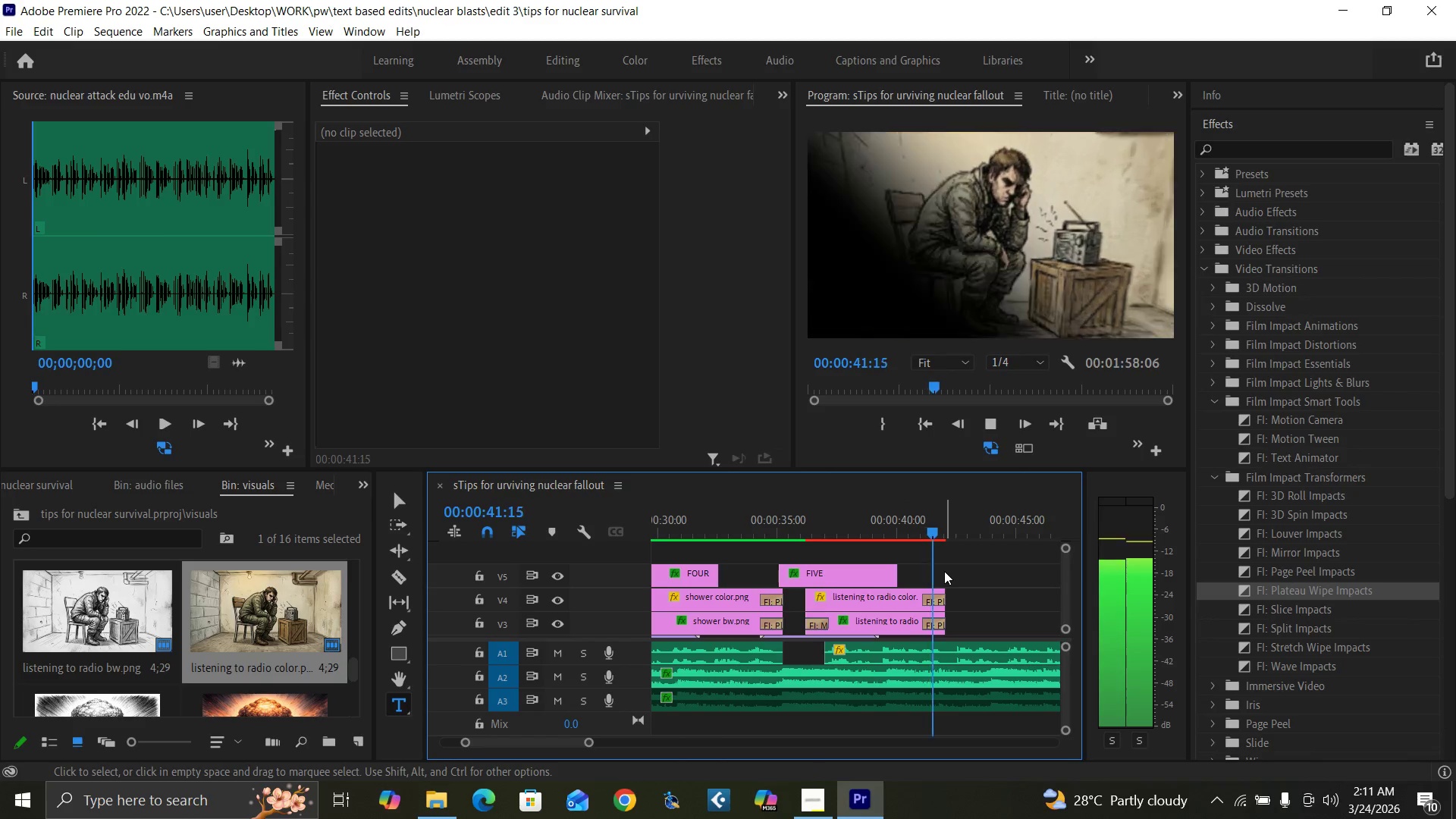 
key(Space)
 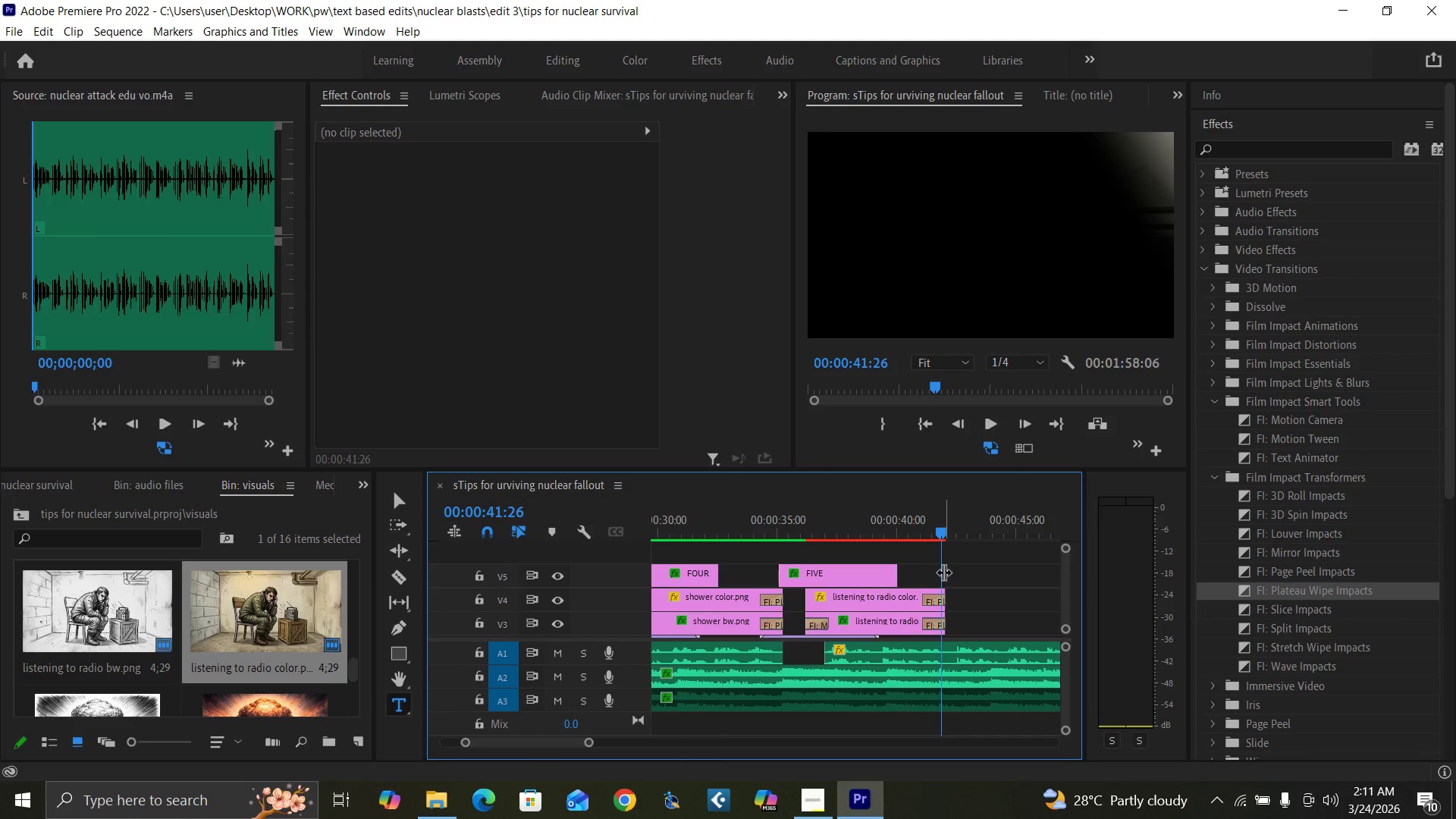 
key(Equal)
 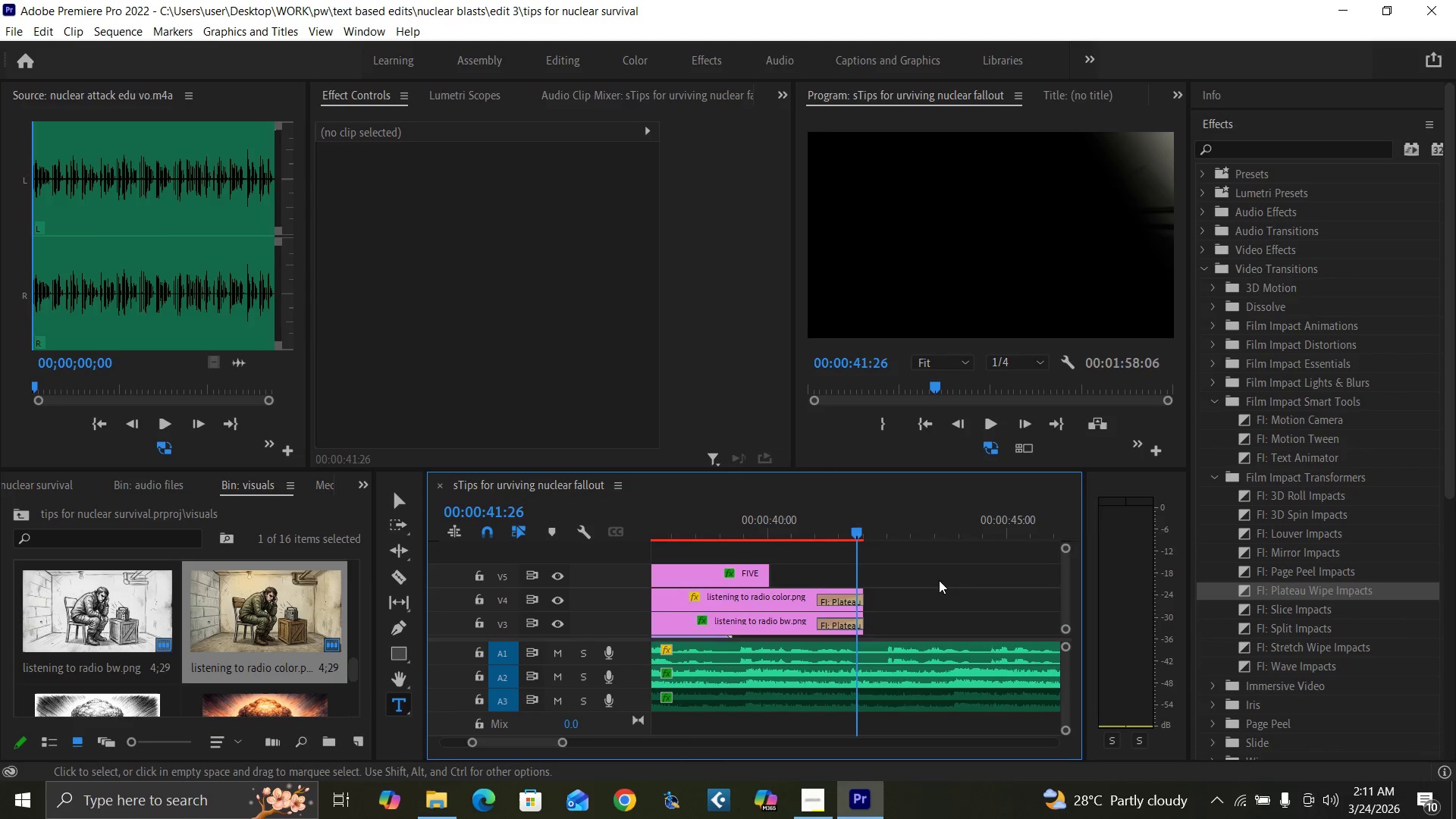 
key(Equal)
 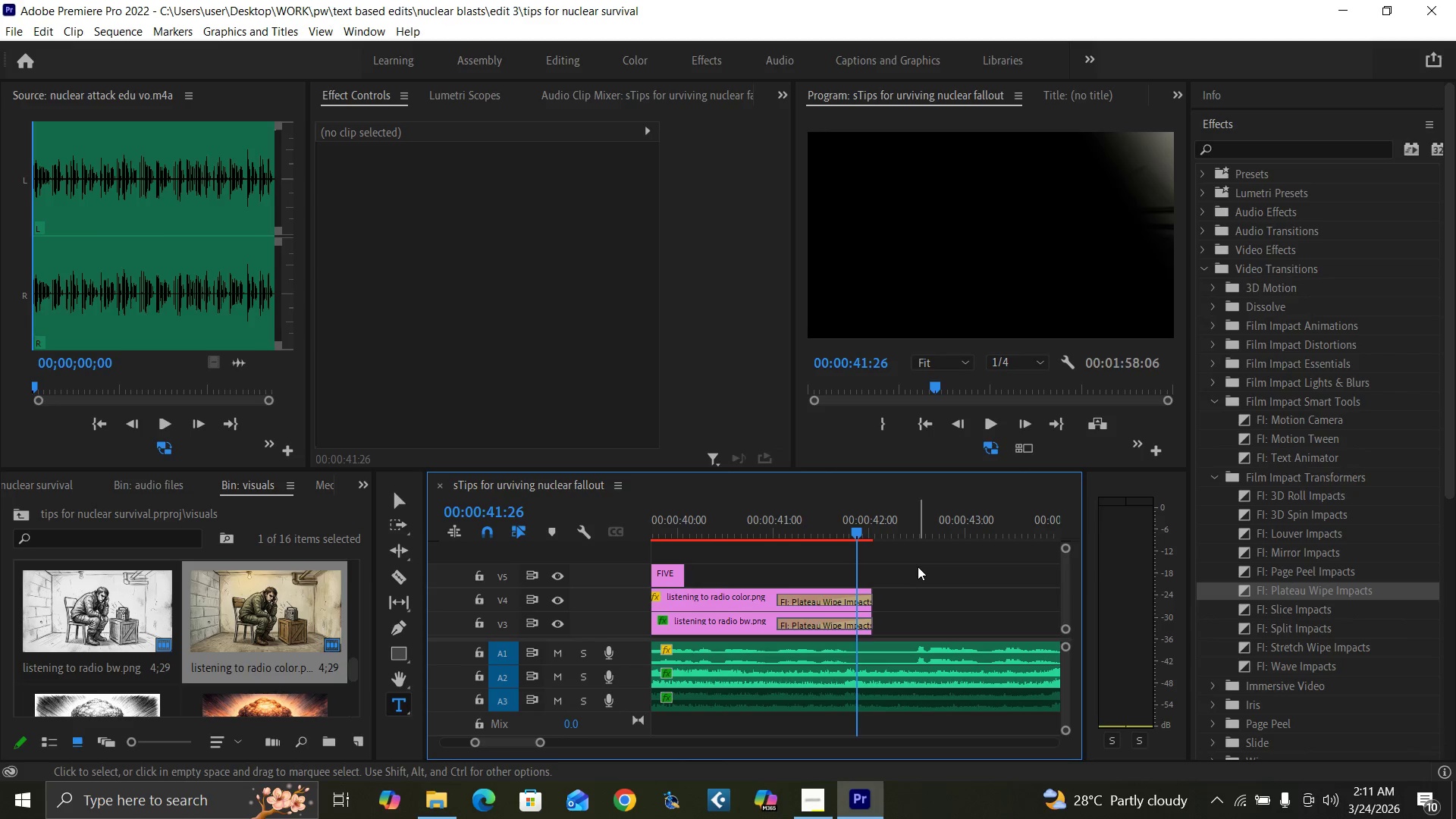 
key(Space)
 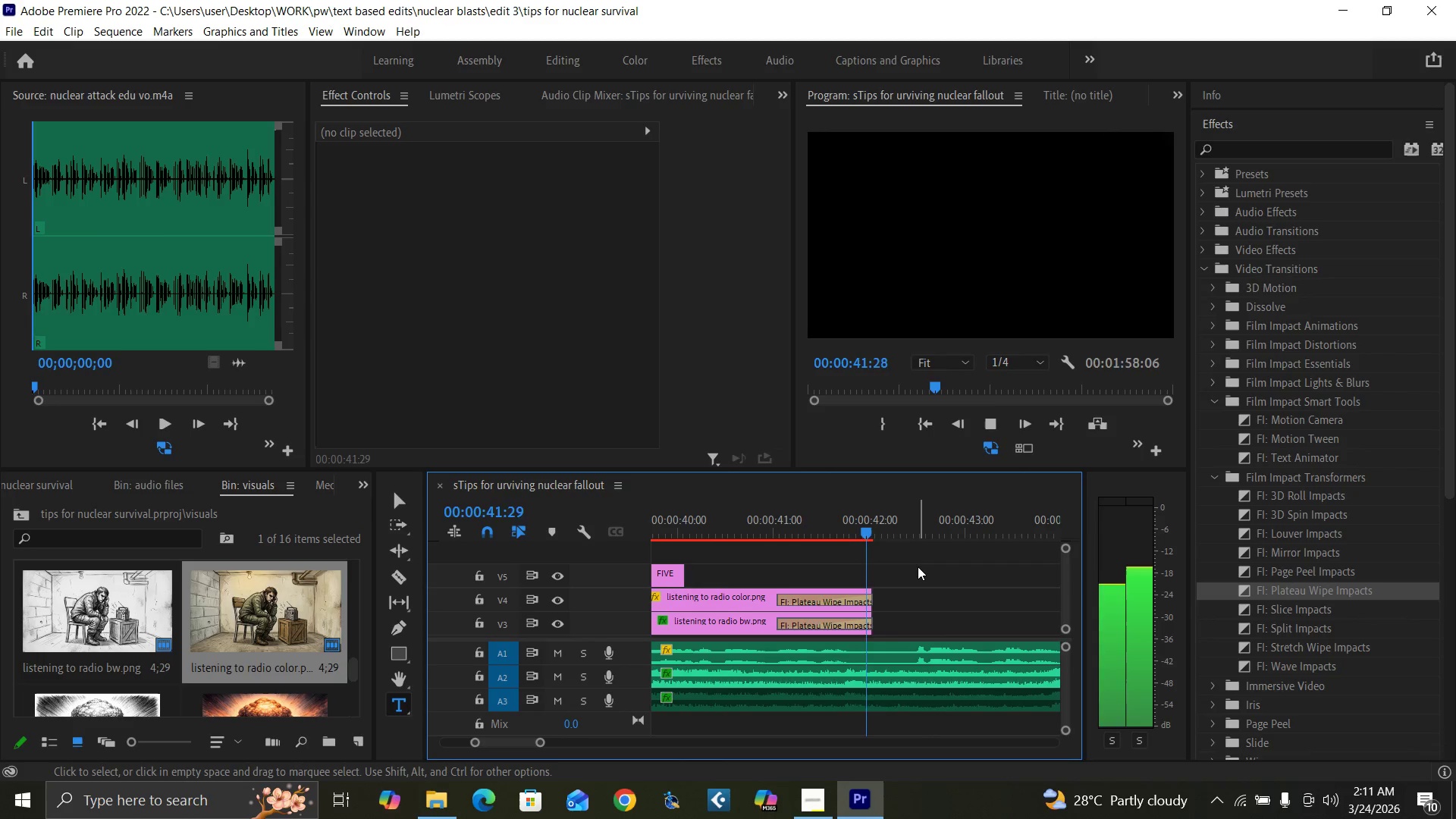 
key(Space)
 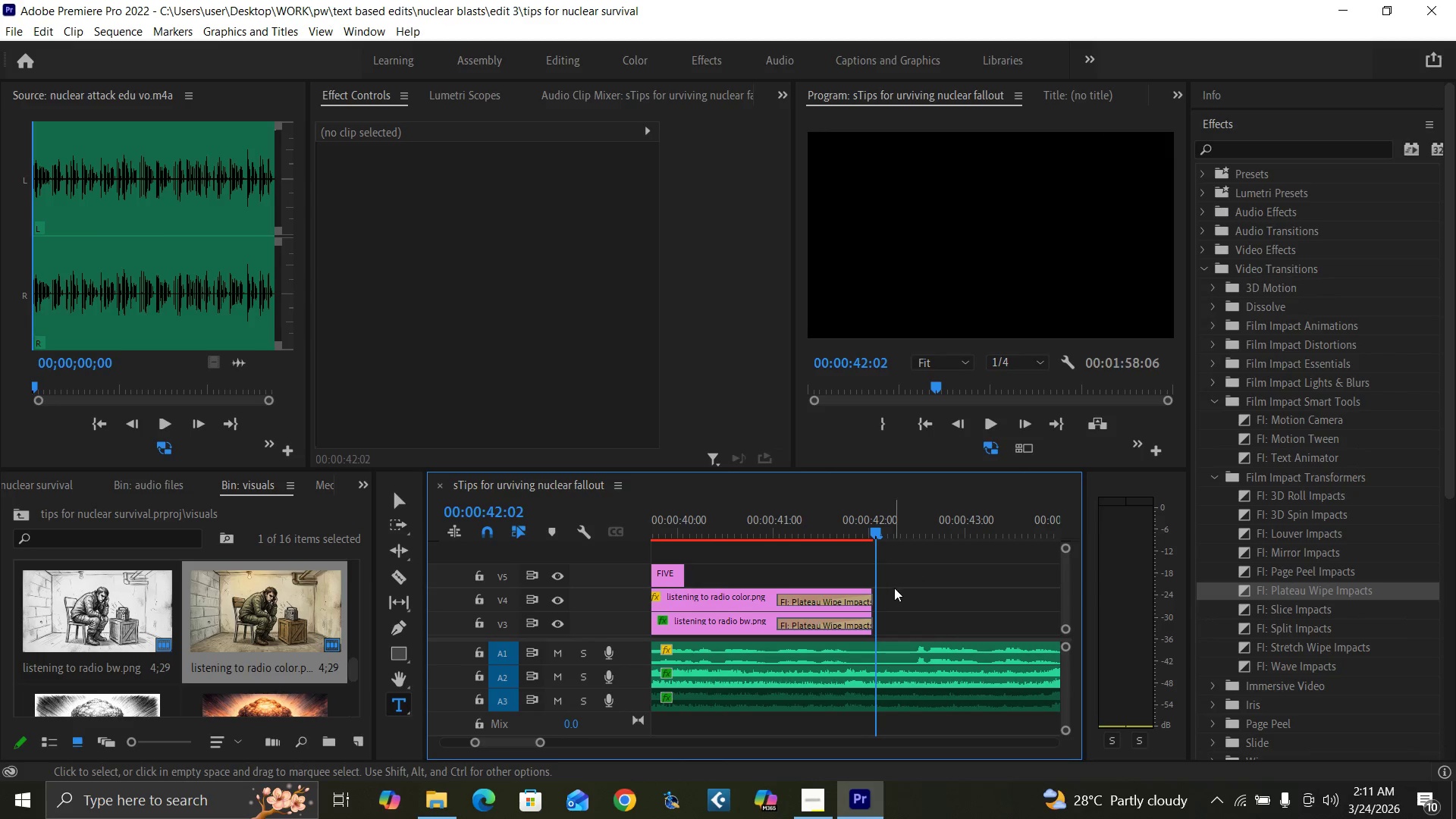 
left_click_drag(start_coordinate=[896, 588], to_coordinate=[841, 620])
 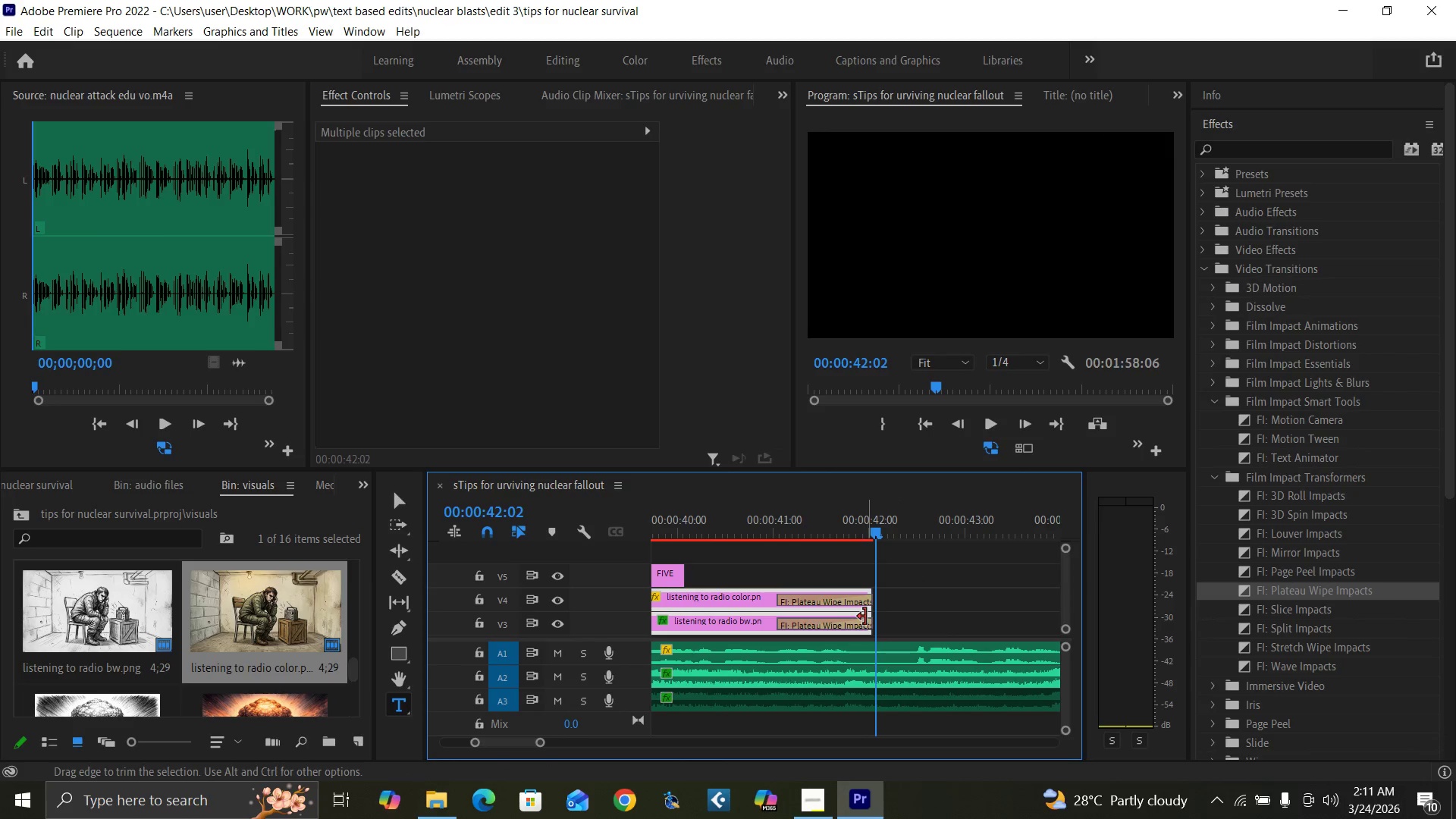 
left_click_drag(start_coordinate=[867, 617], to_coordinate=[902, 624])
 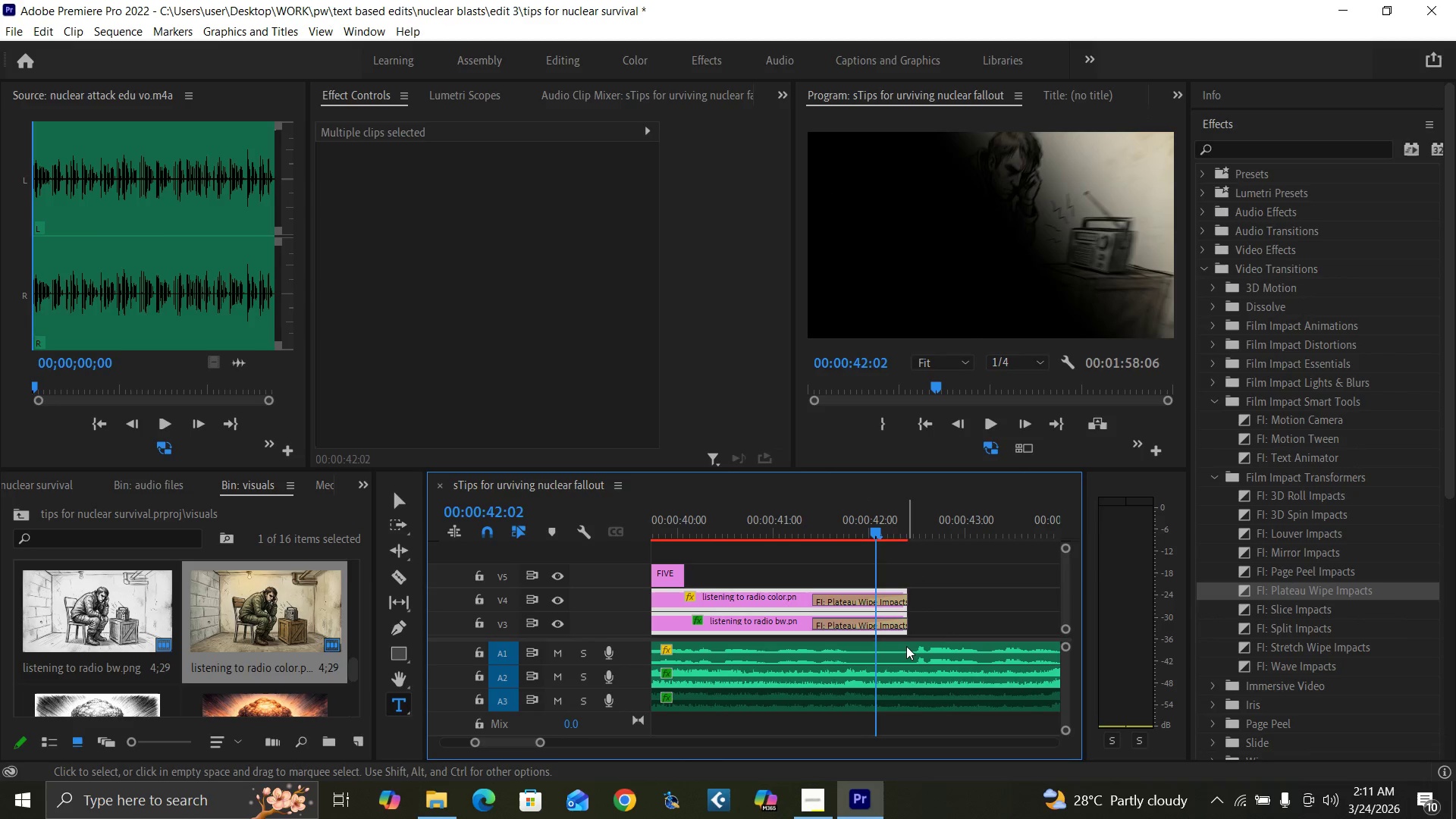 
key(C)
 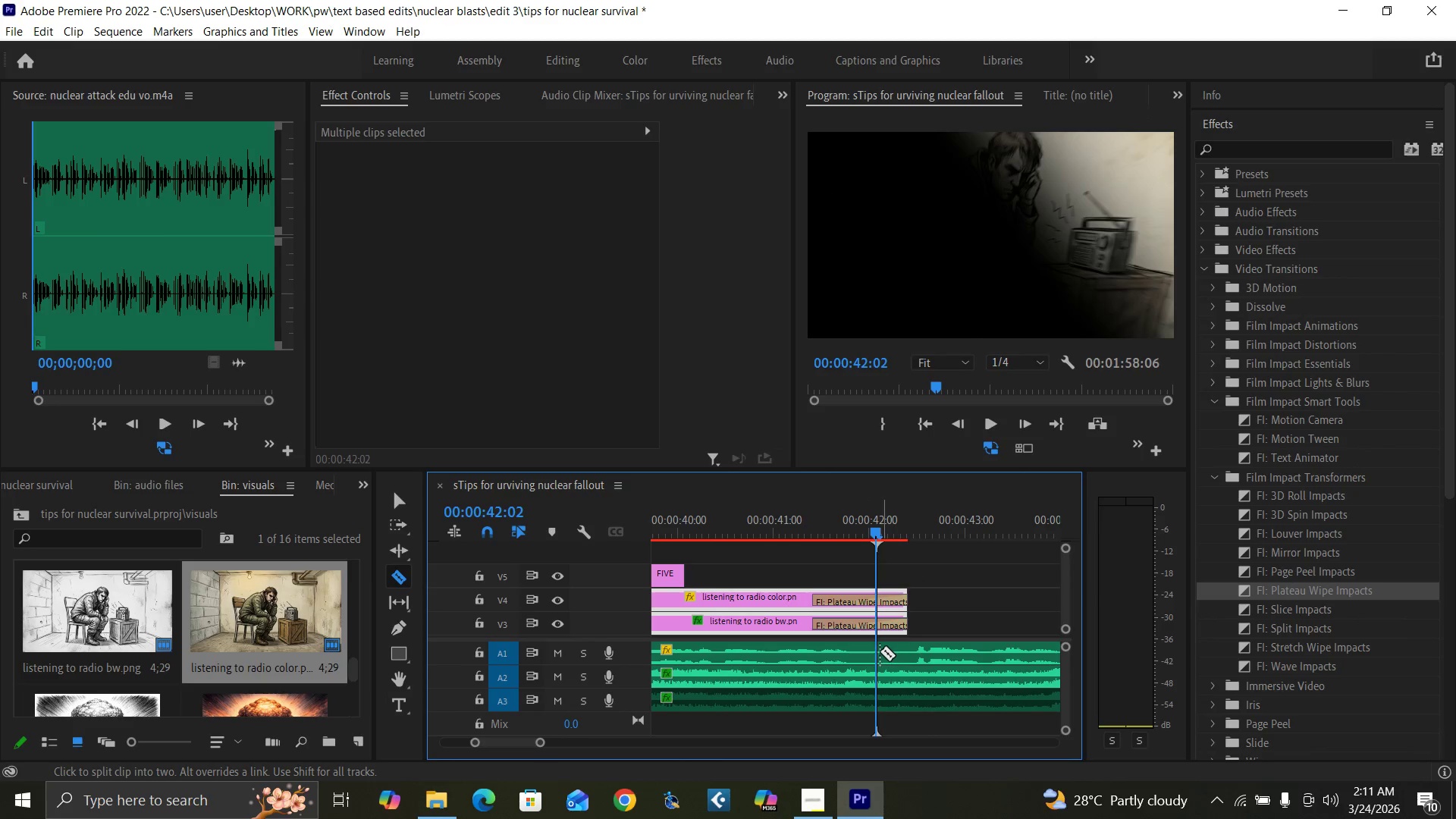 
left_click([875, 648])
 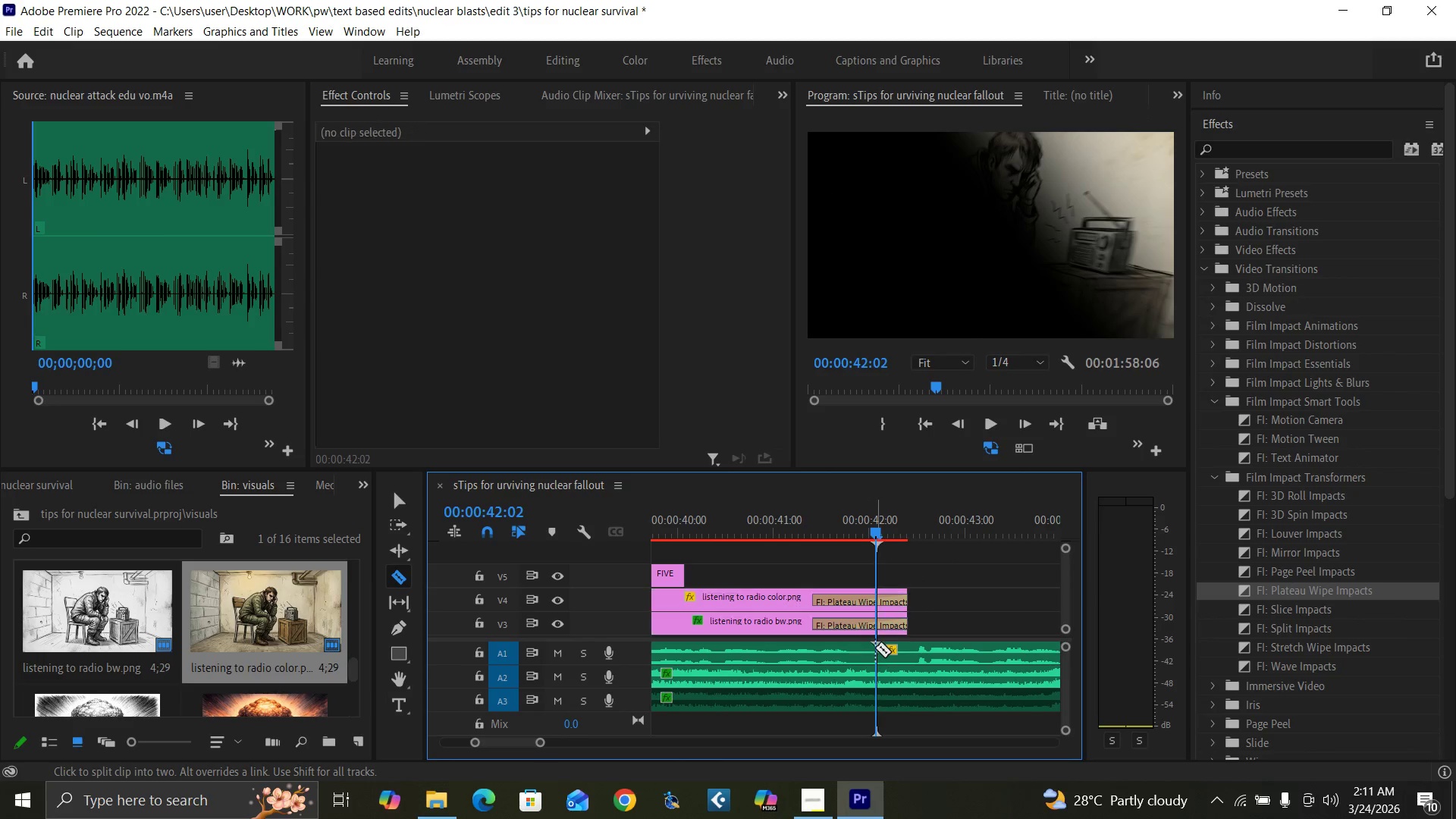 
key(V)
 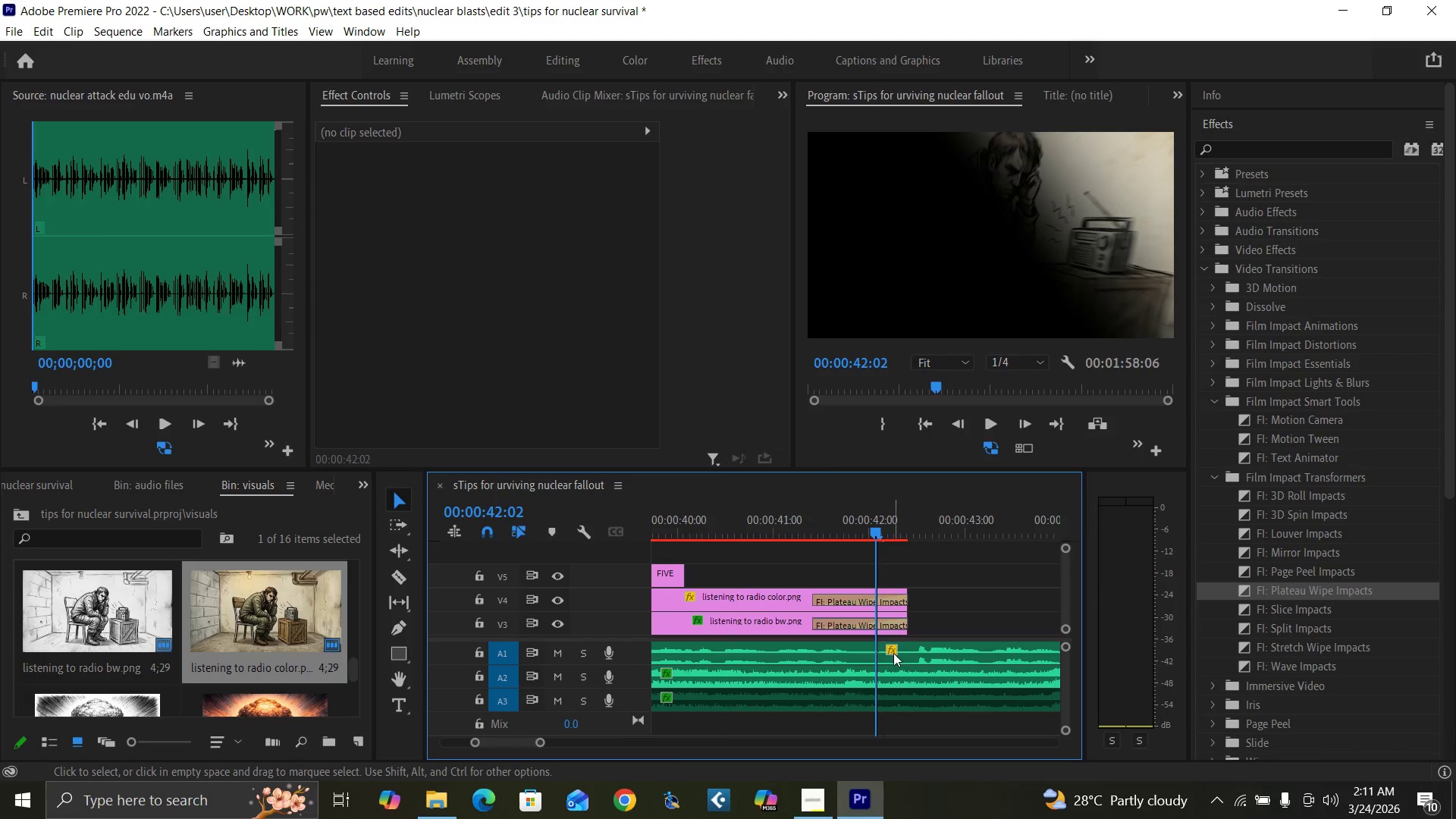 
left_click_drag(start_coordinate=[897, 653], to_coordinate=[922, 653])
 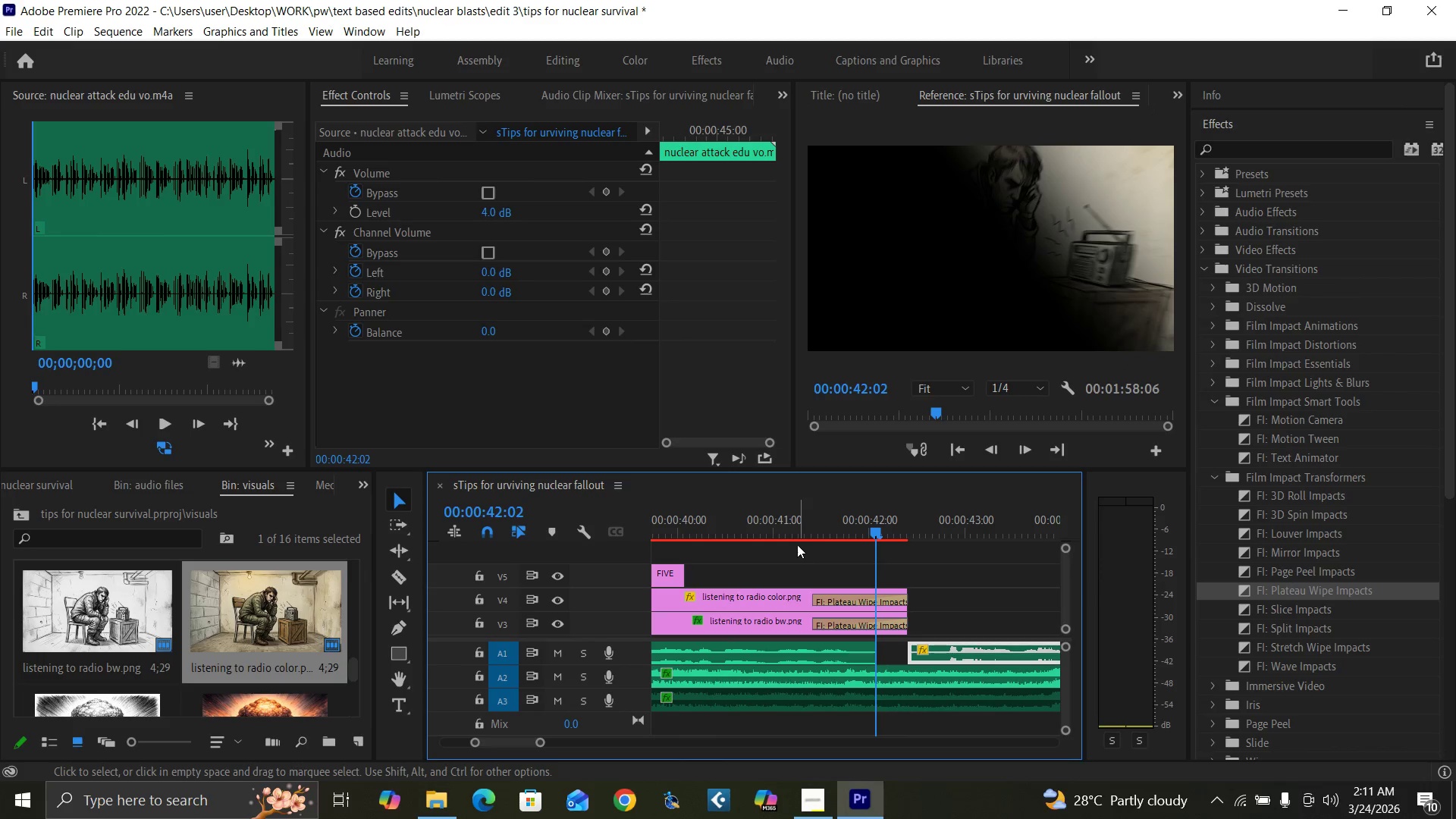 
left_click([791, 532])
 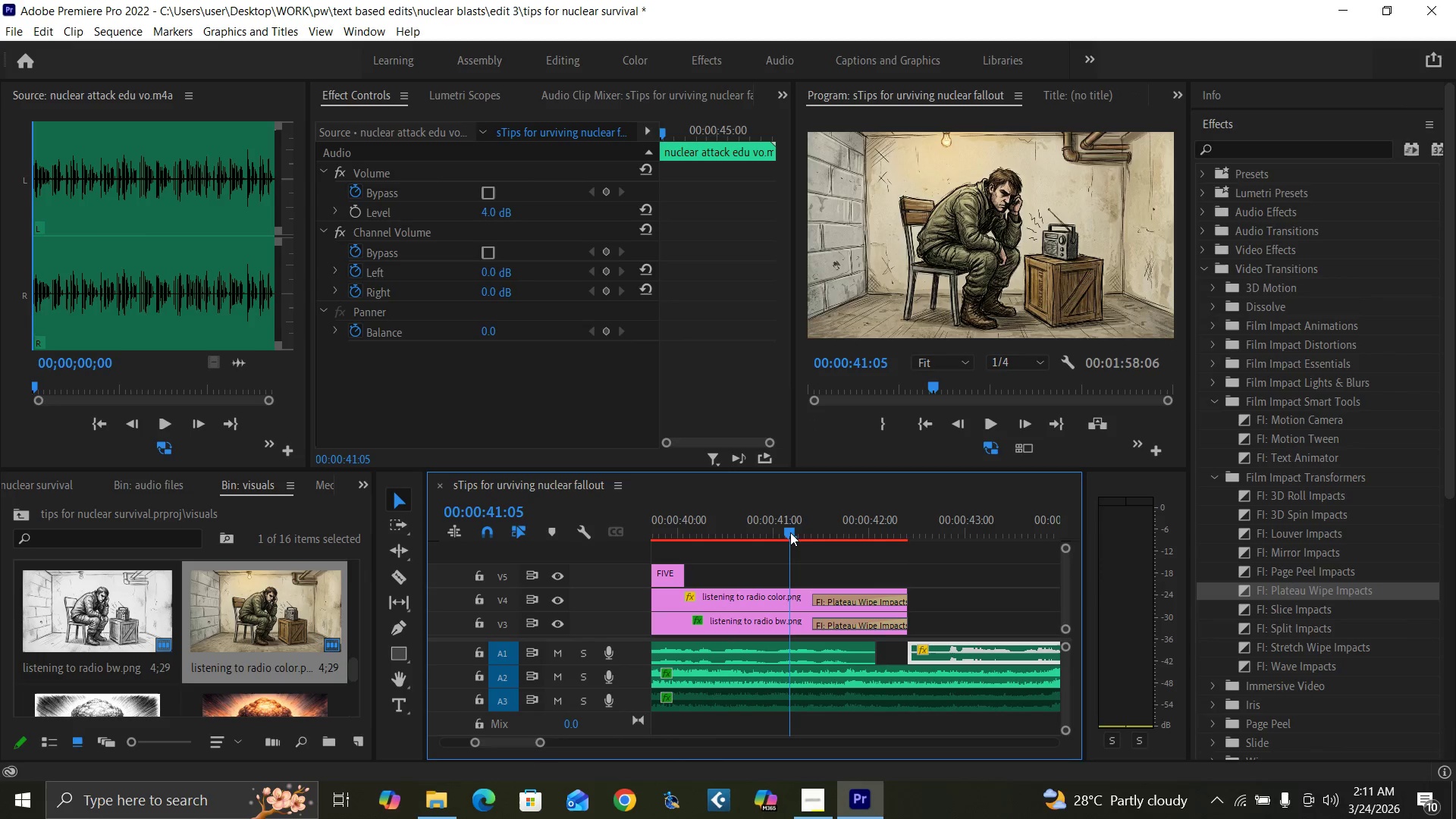 
key(Space)
 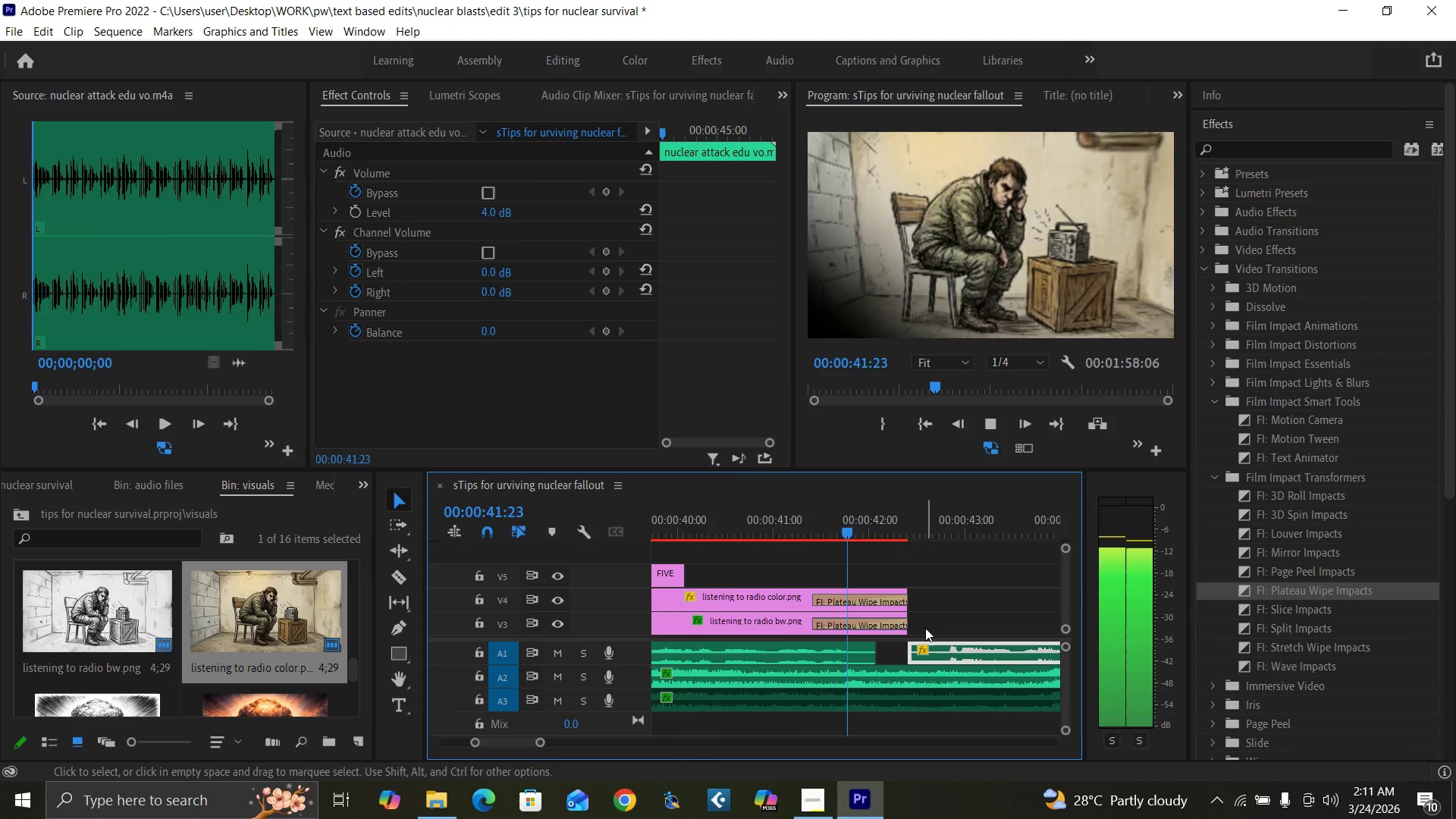 
key(Space)
 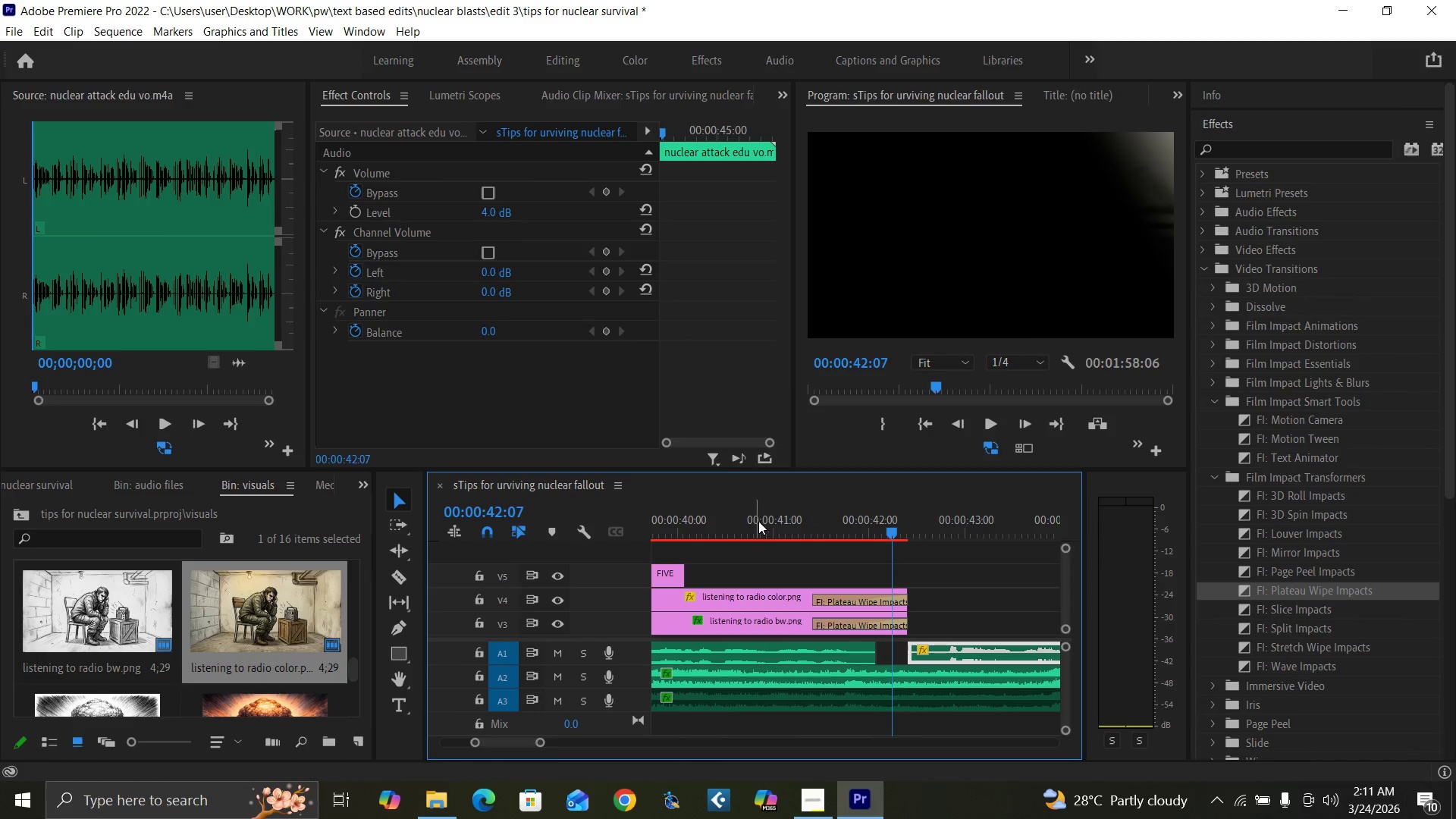 
key(Space)
 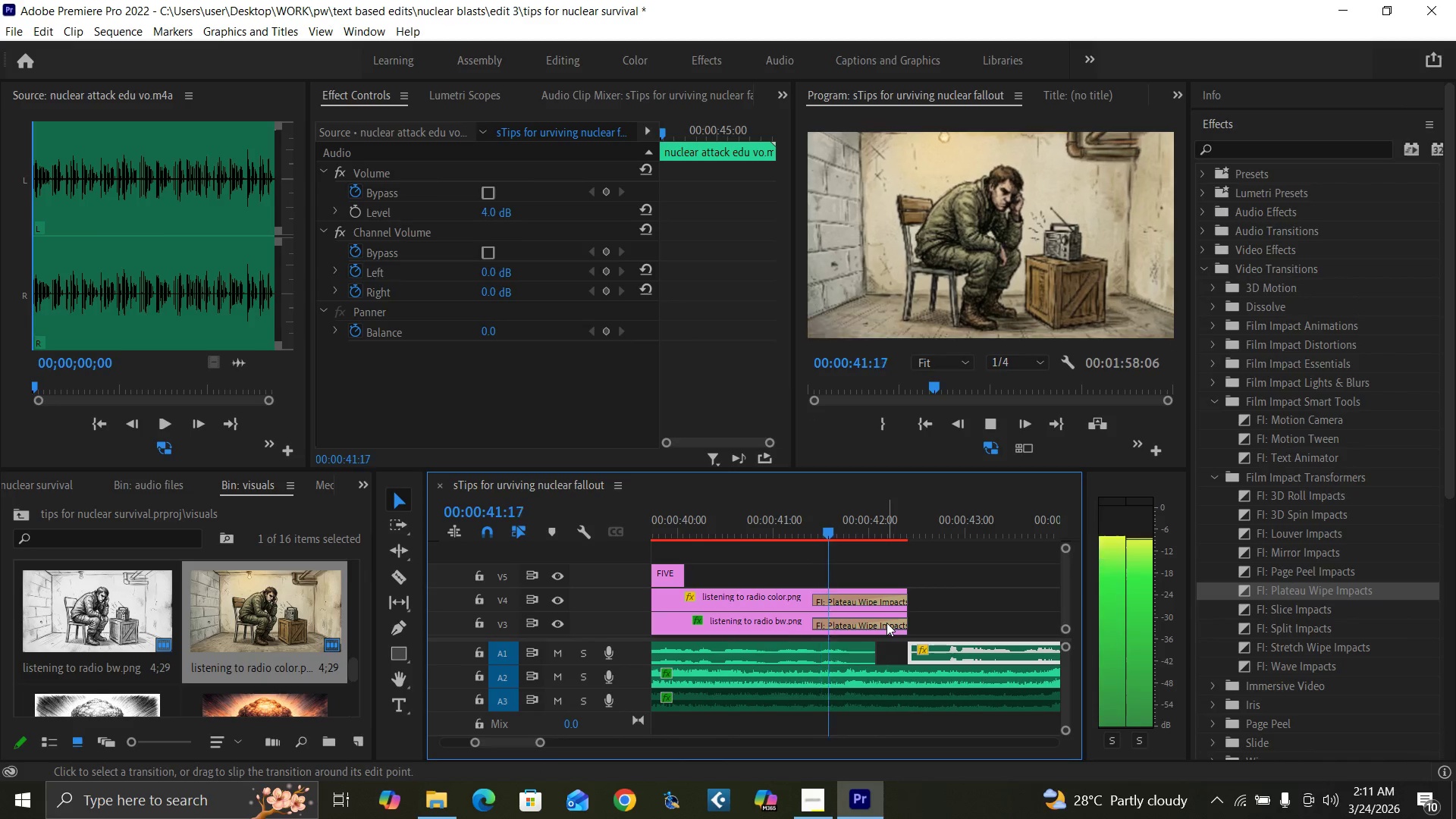 
key(Space)
 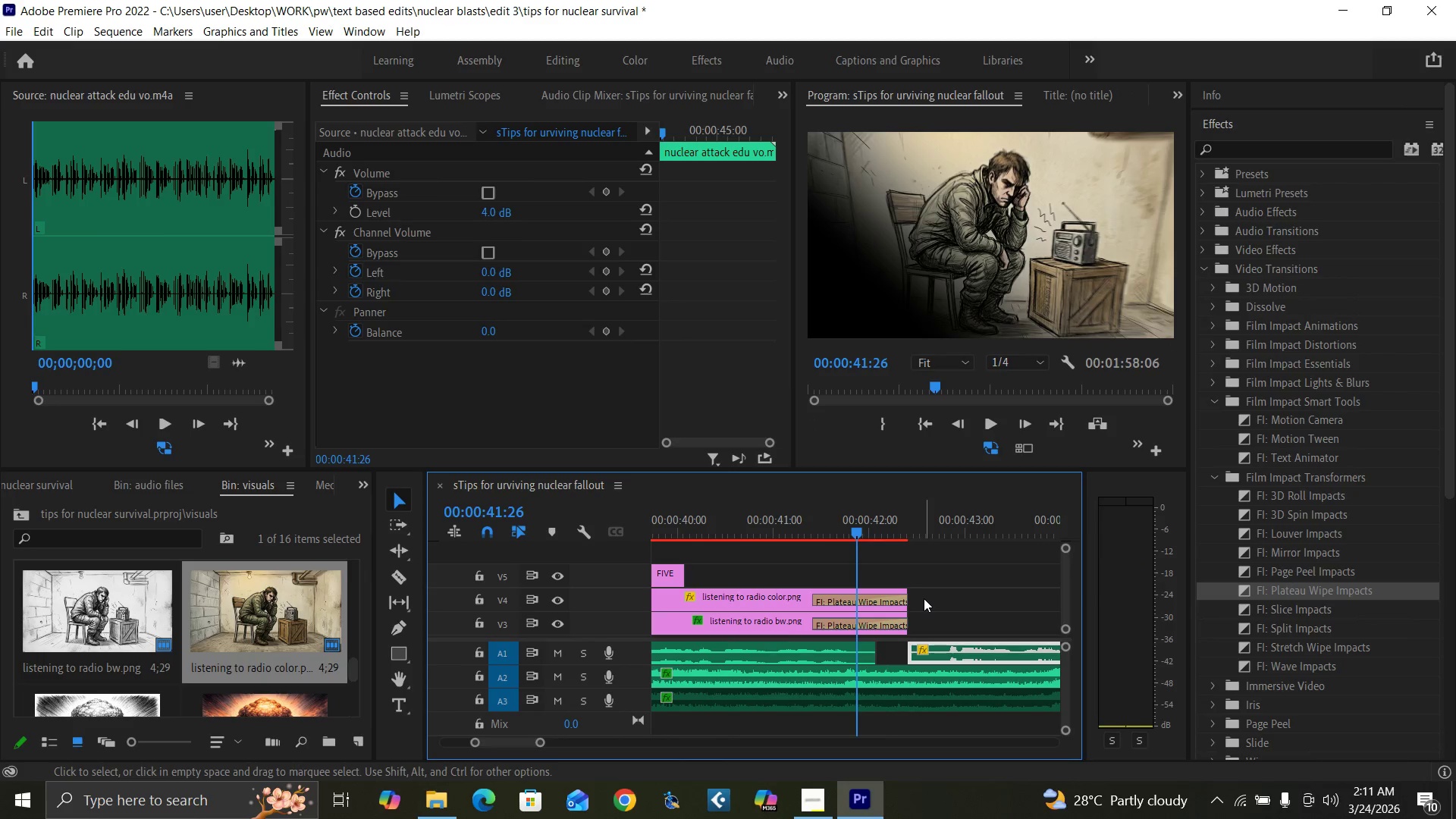 
left_click_drag(start_coordinate=[927, 599], to_coordinate=[899, 617])
 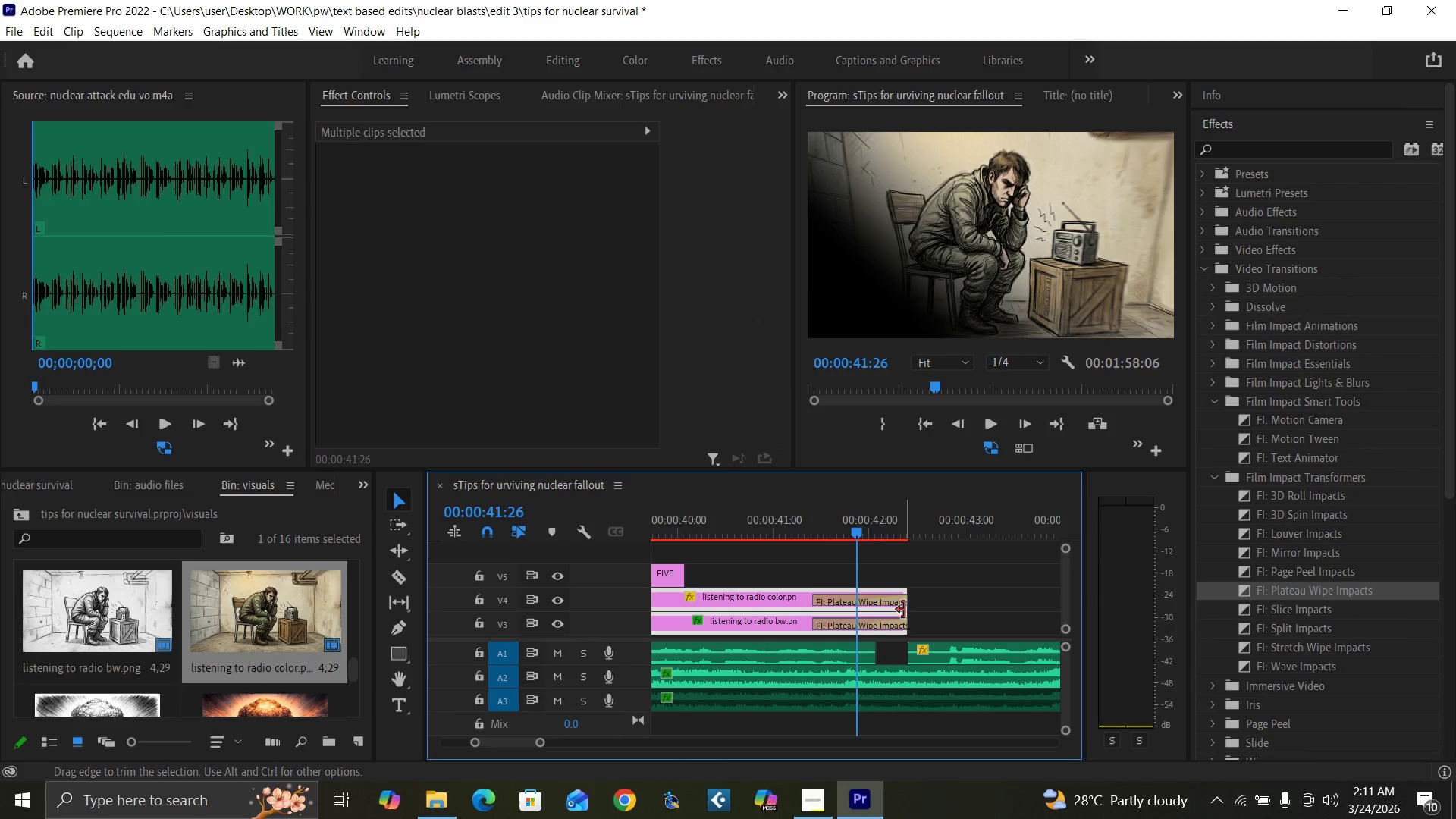 
left_click_drag(start_coordinate=[904, 610], to_coordinate=[918, 617])
 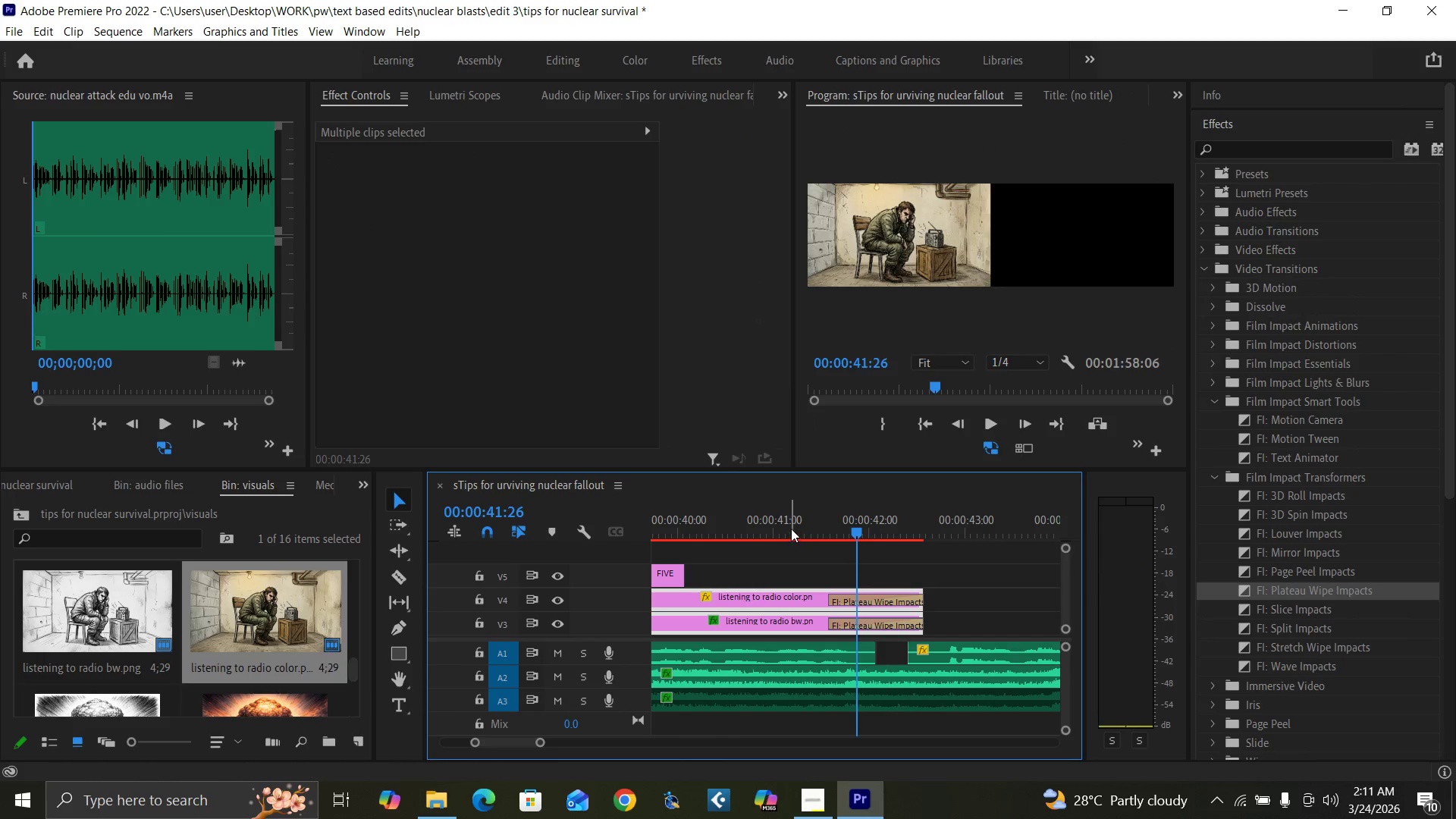 
key(Space)
 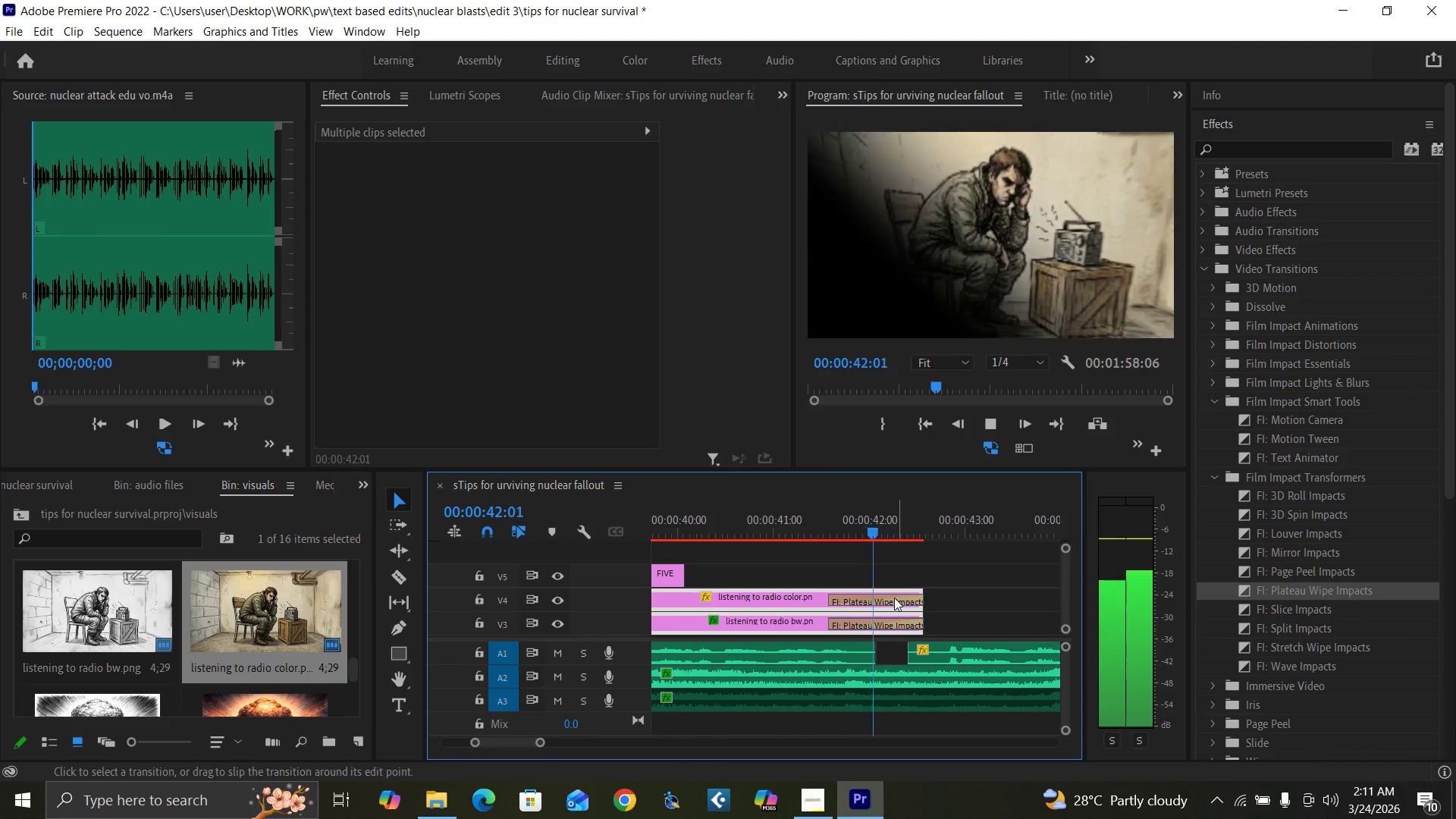 
key(Space)
 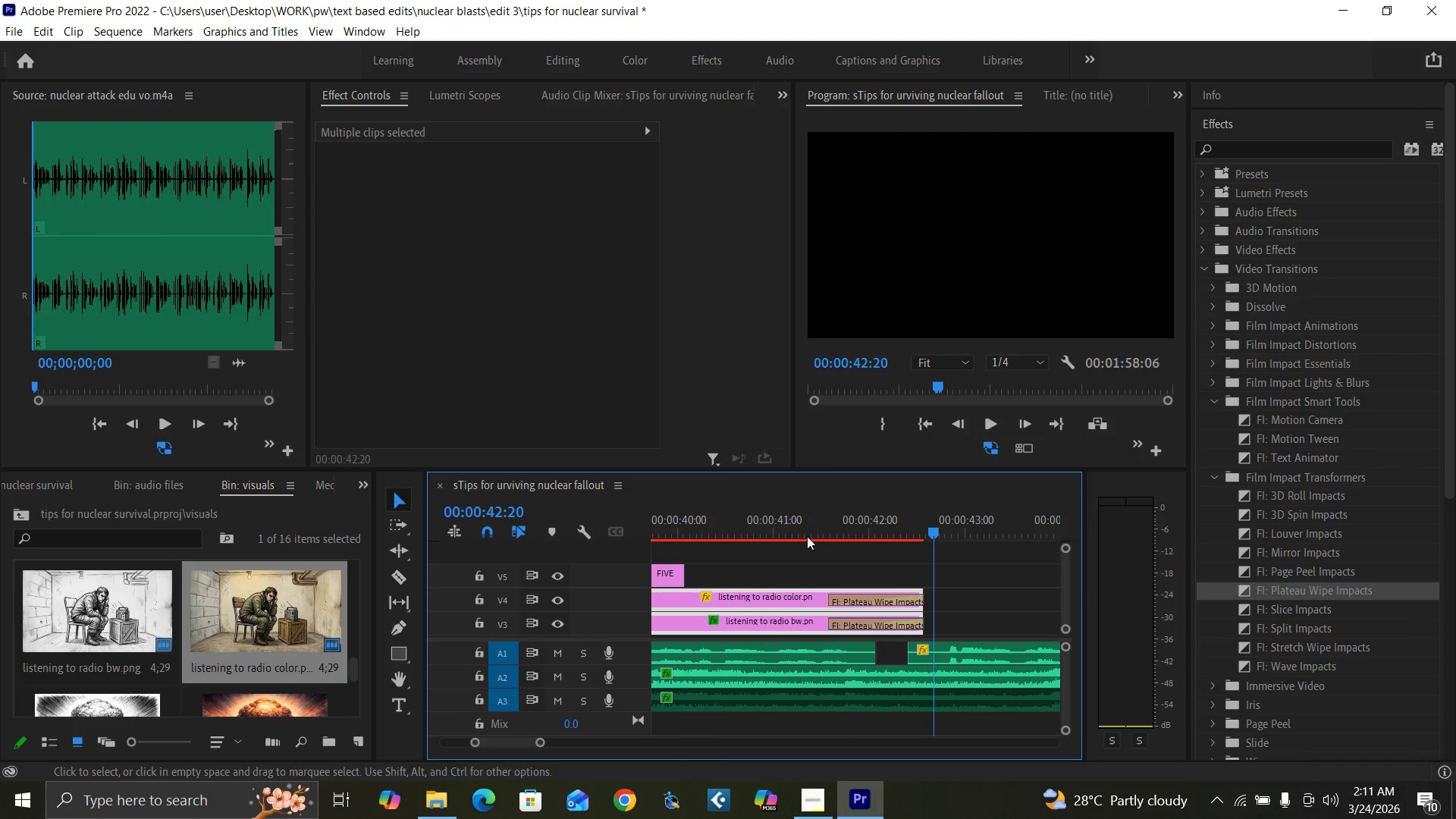 
left_click([786, 529])
 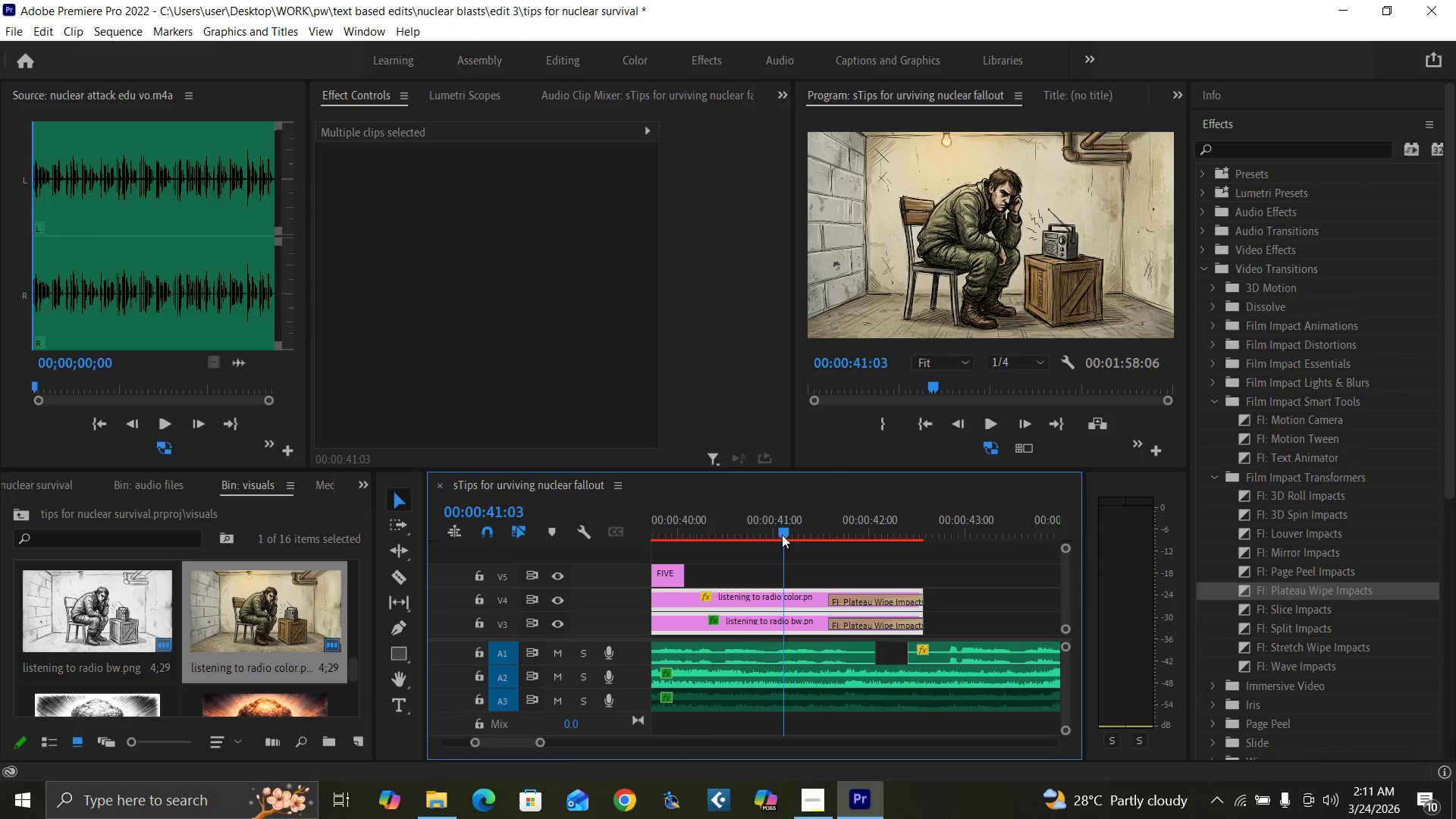 
key(Space)
 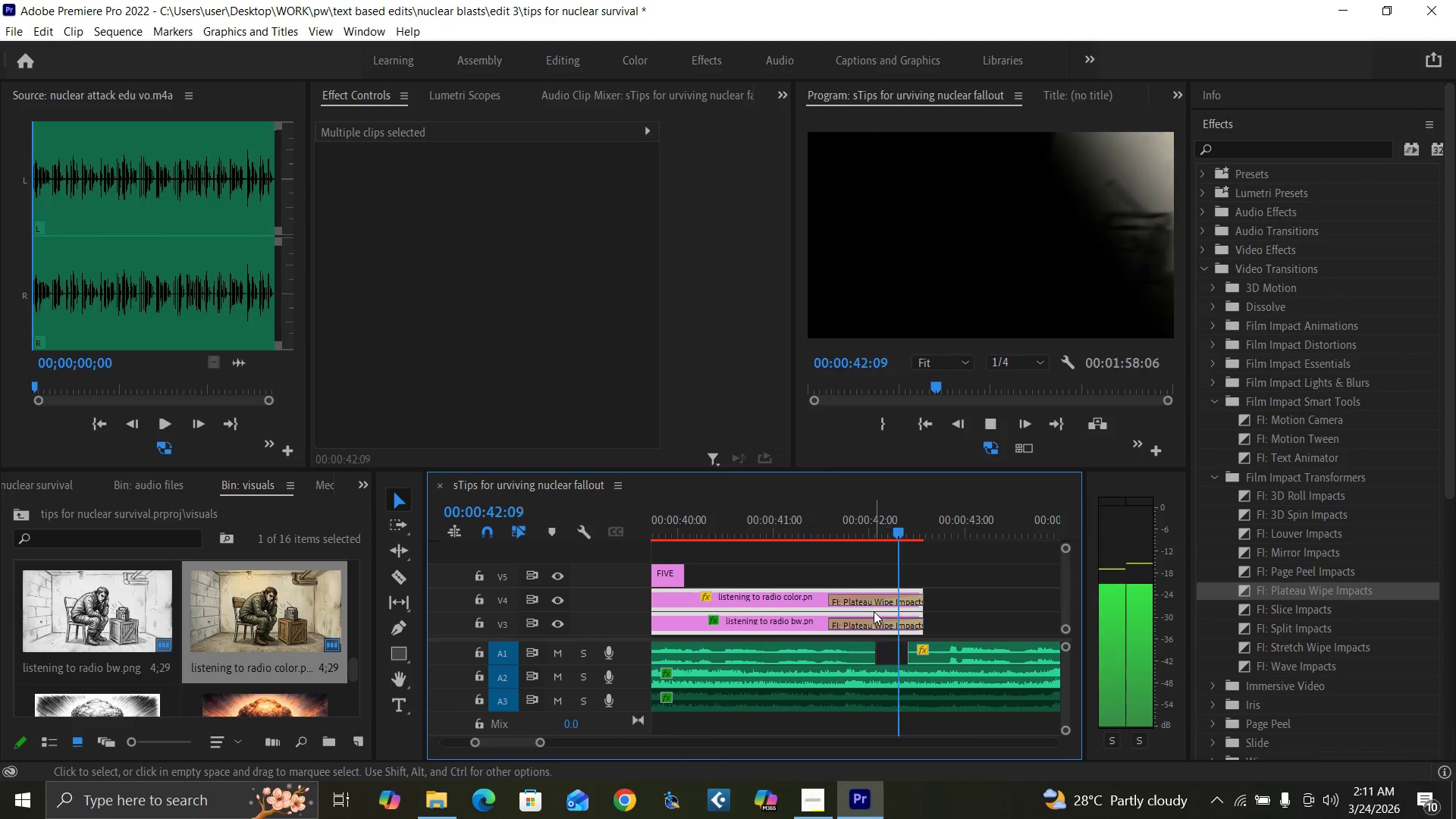 
key(Space)
 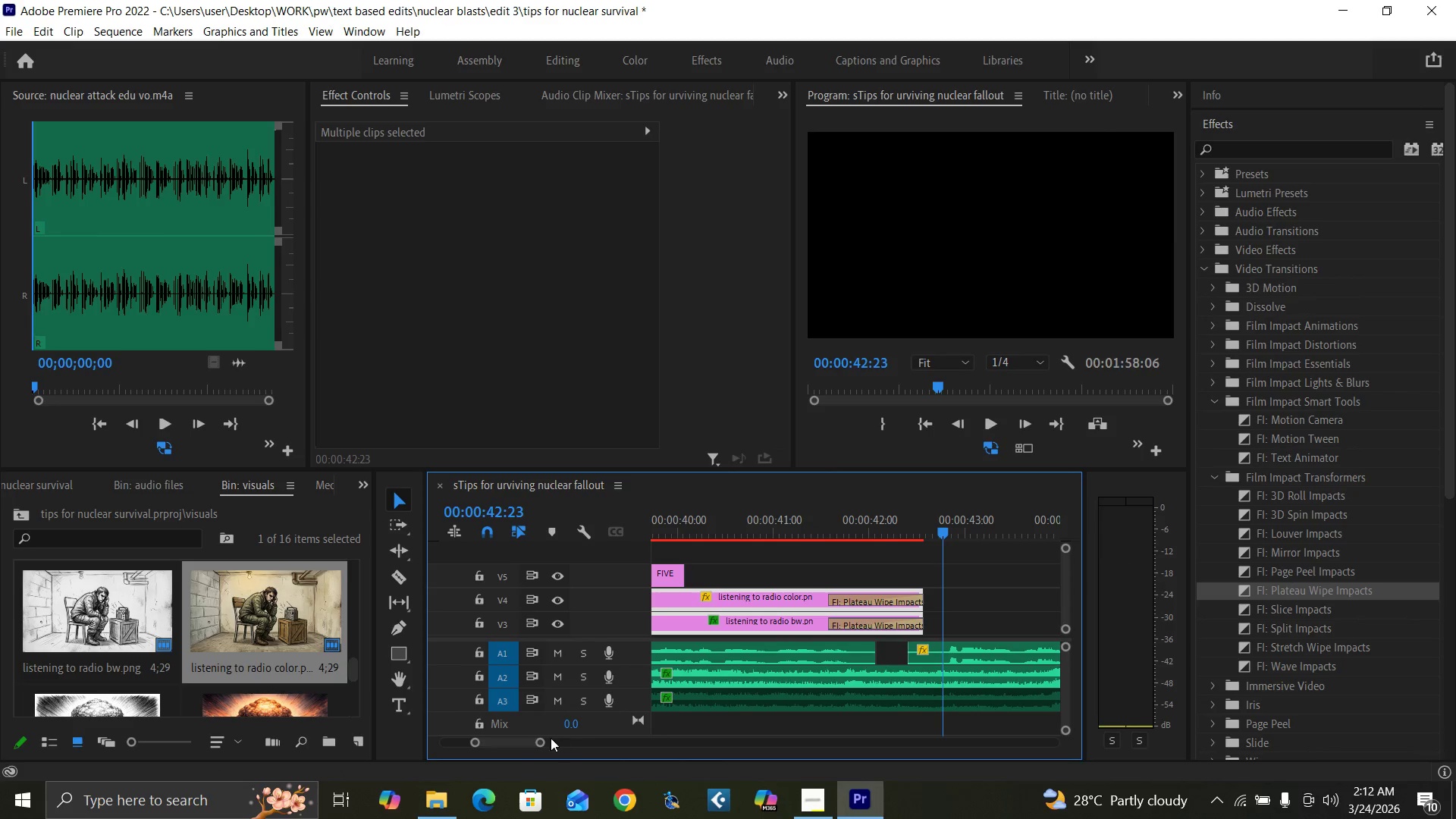 
left_click_drag(start_coordinate=[544, 740], to_coordinate=[610, 760])
 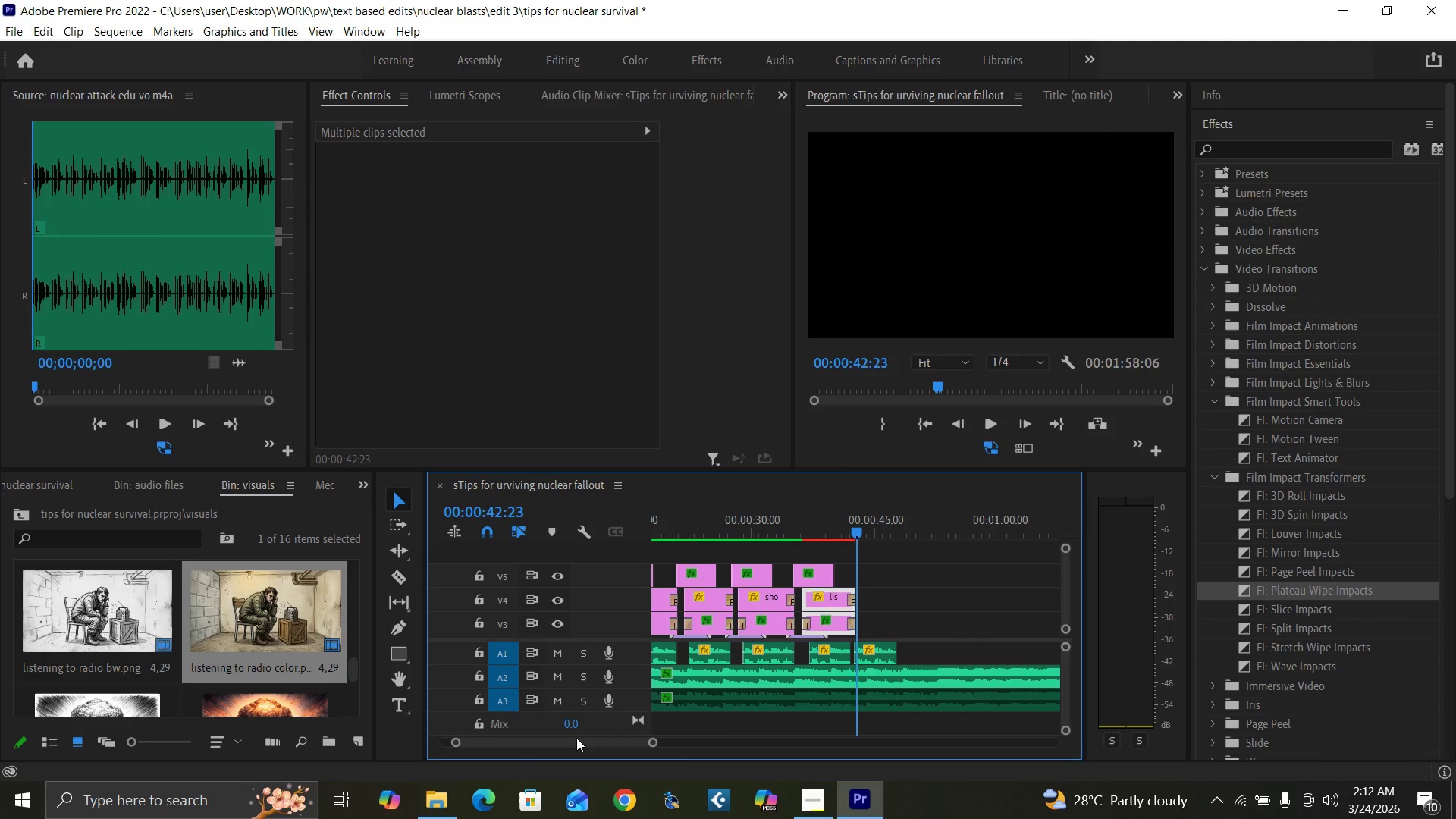 
left_click_drag(start_coordinate=[576, 738], to_coordinate=[554, 719])
 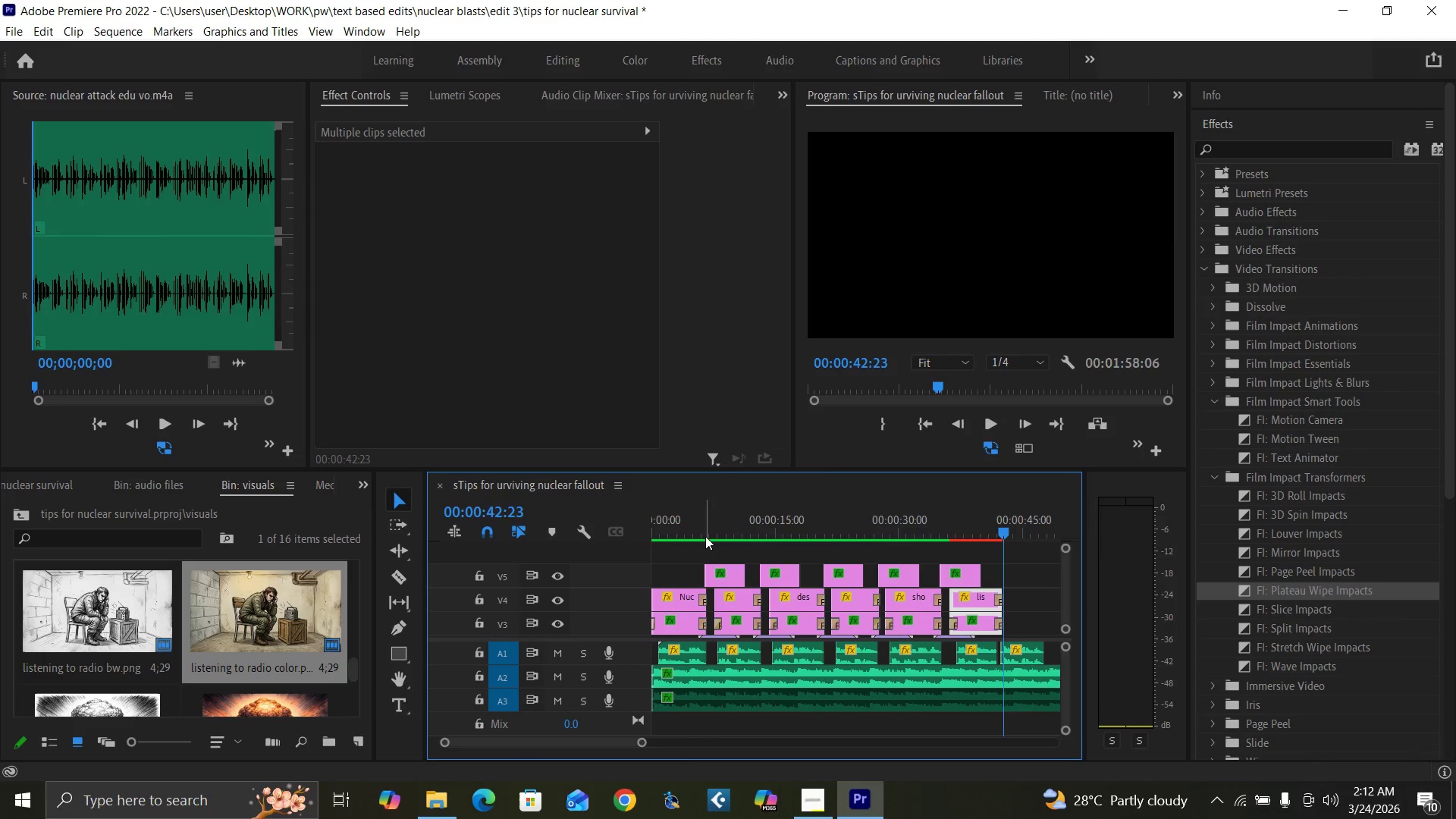 
left_click([705, 536])
 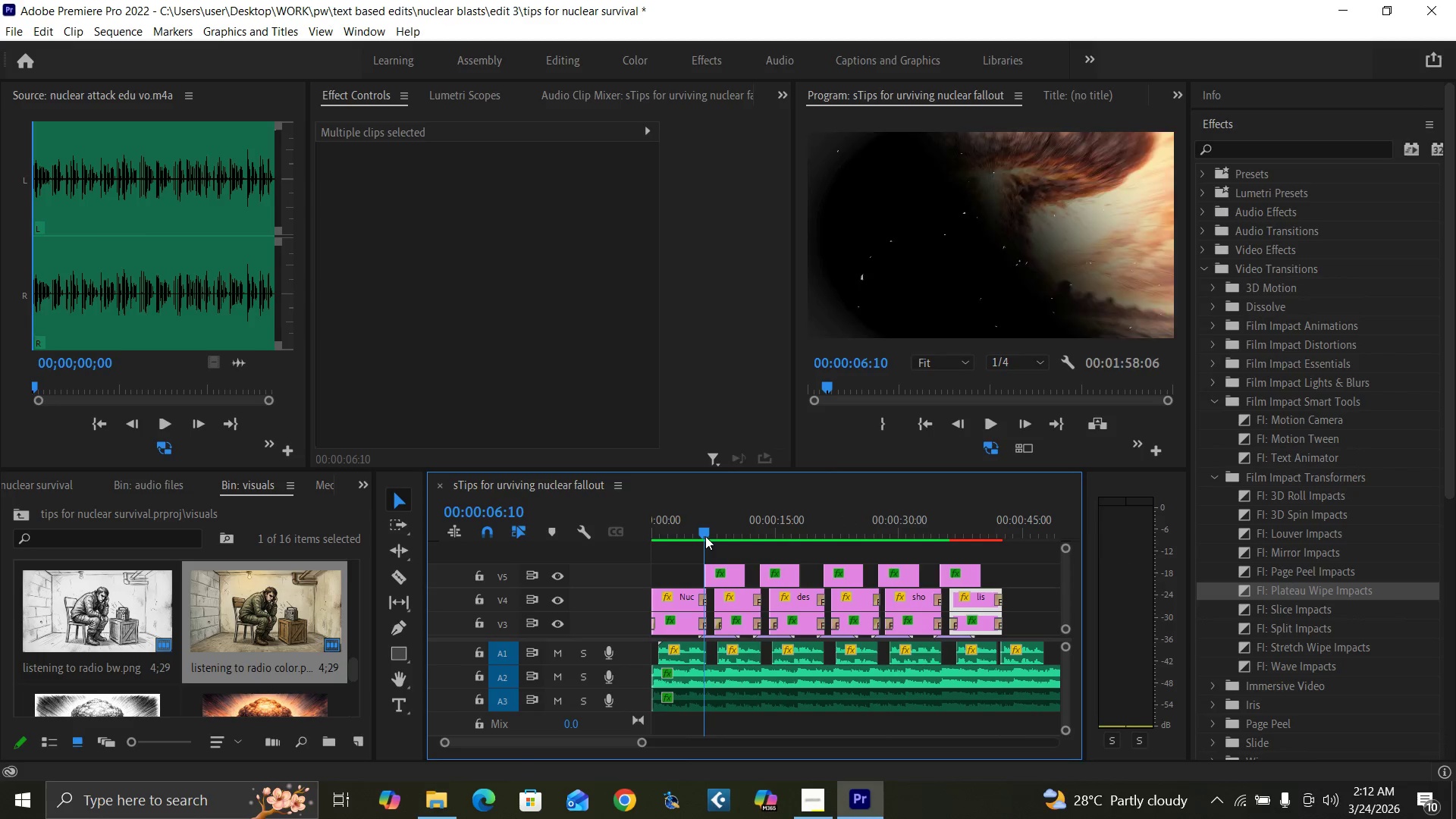 
key(Space)
 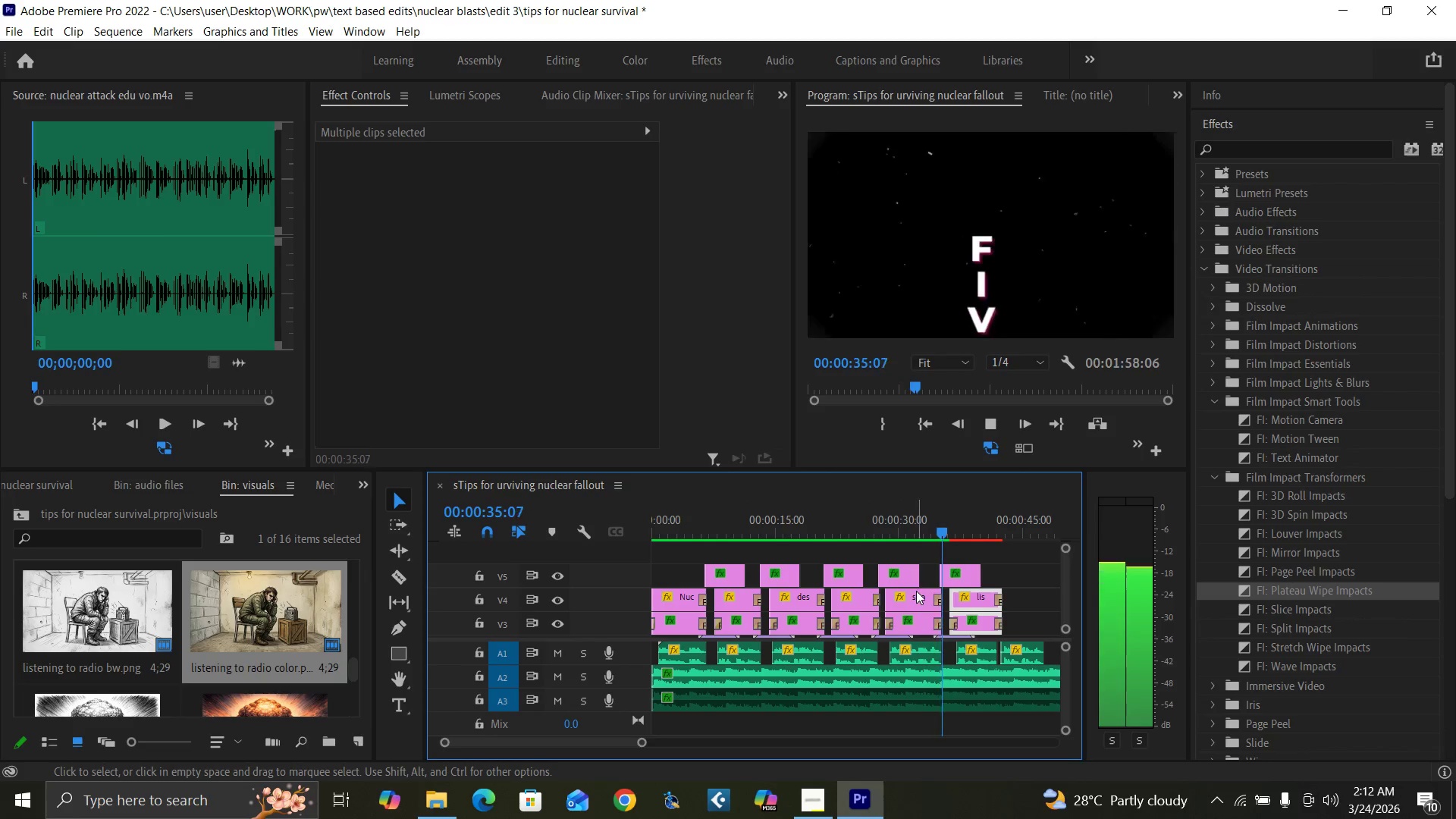 
wait(33.89)
 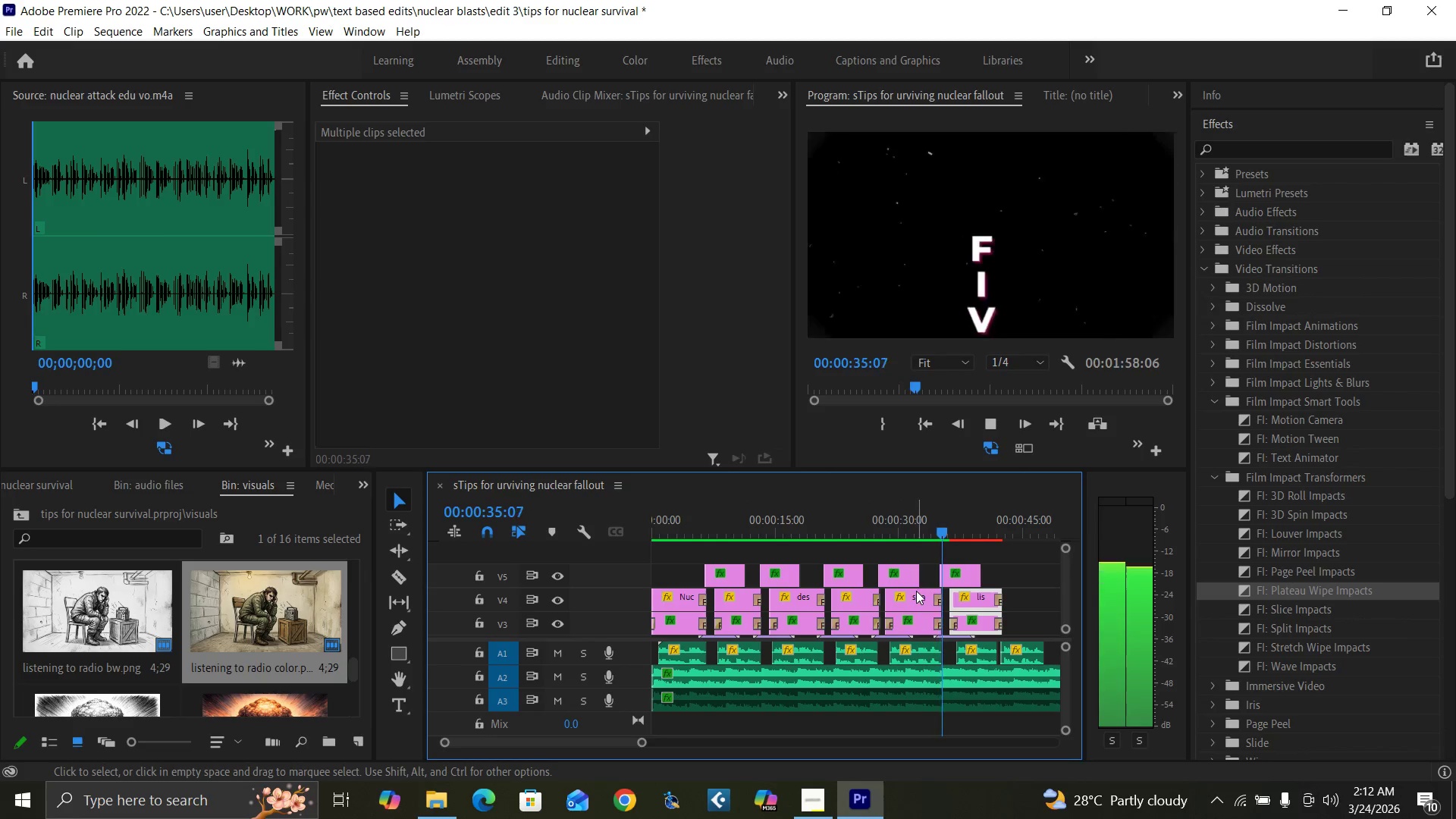 
key(Equal)
 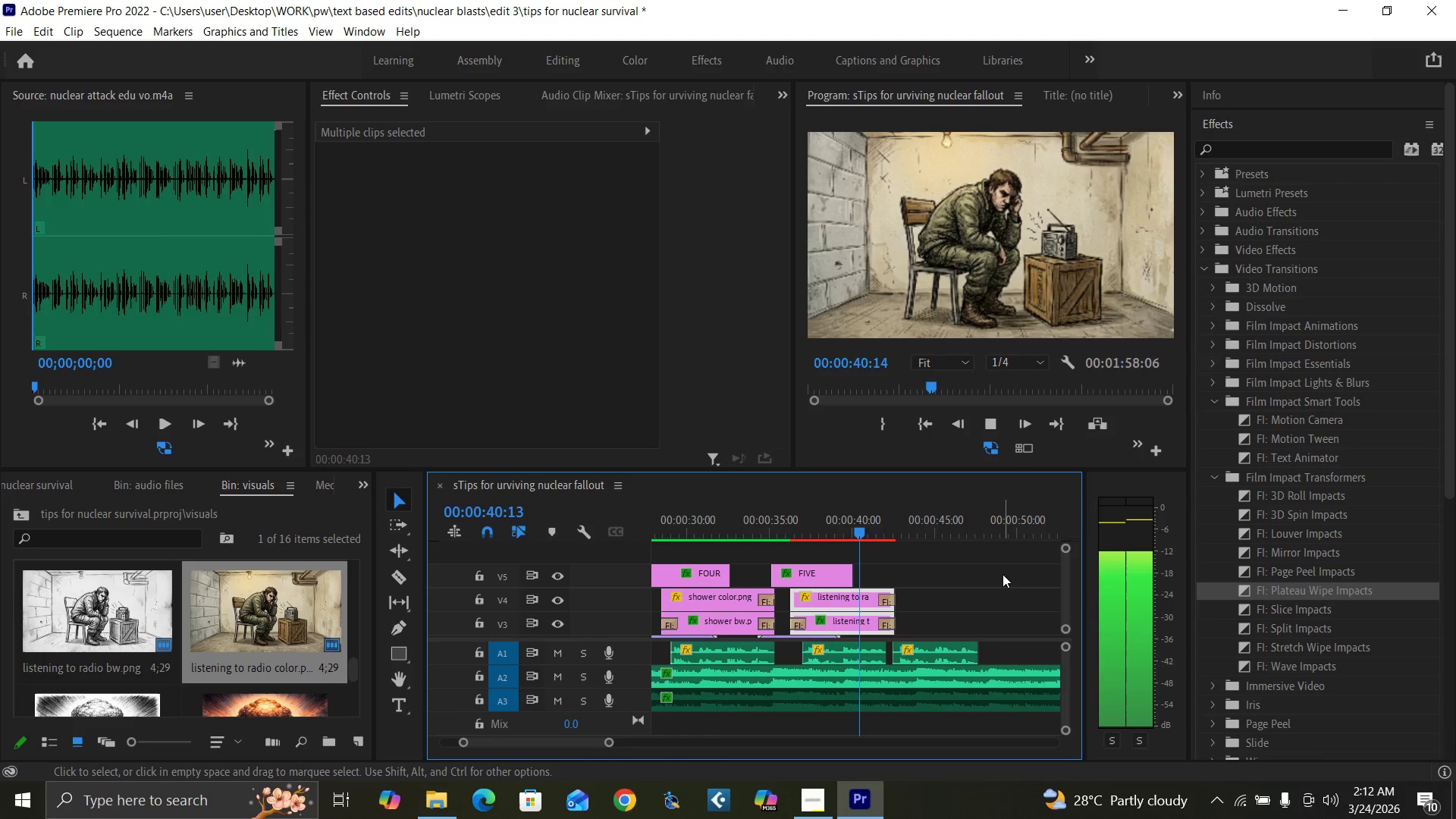 
key(Equal)
 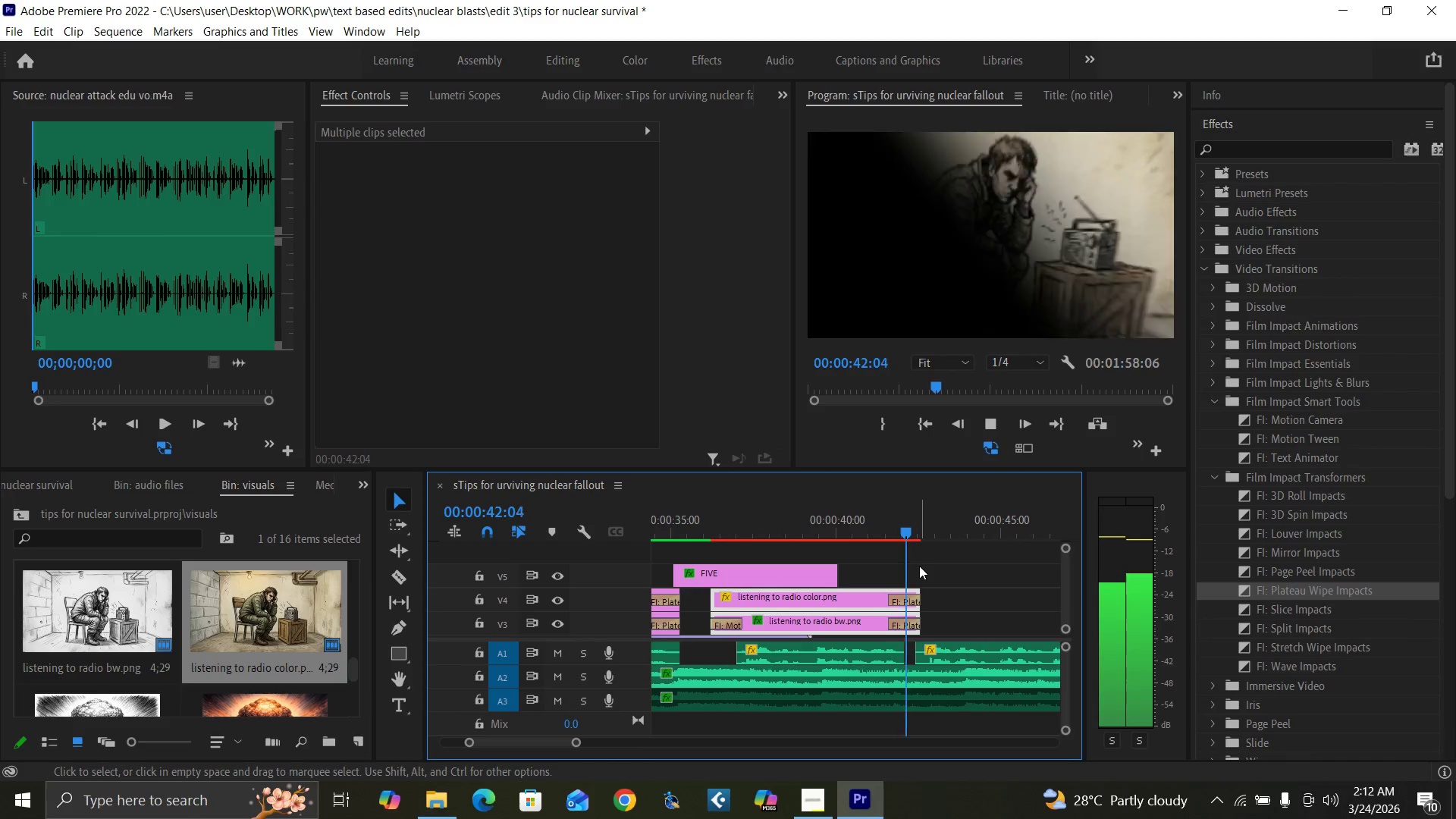 
key(Space)
 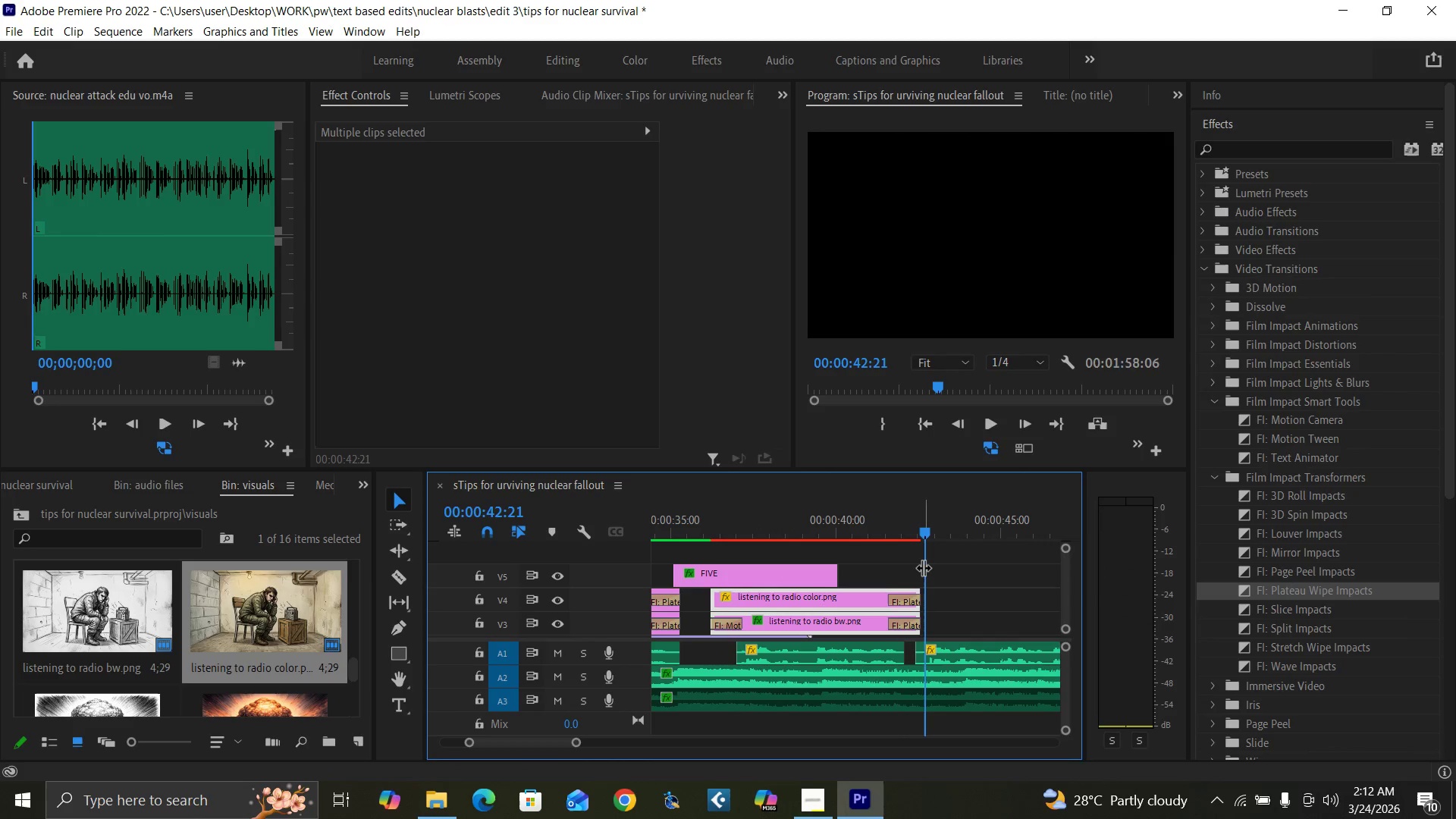 
key(Control+S)
 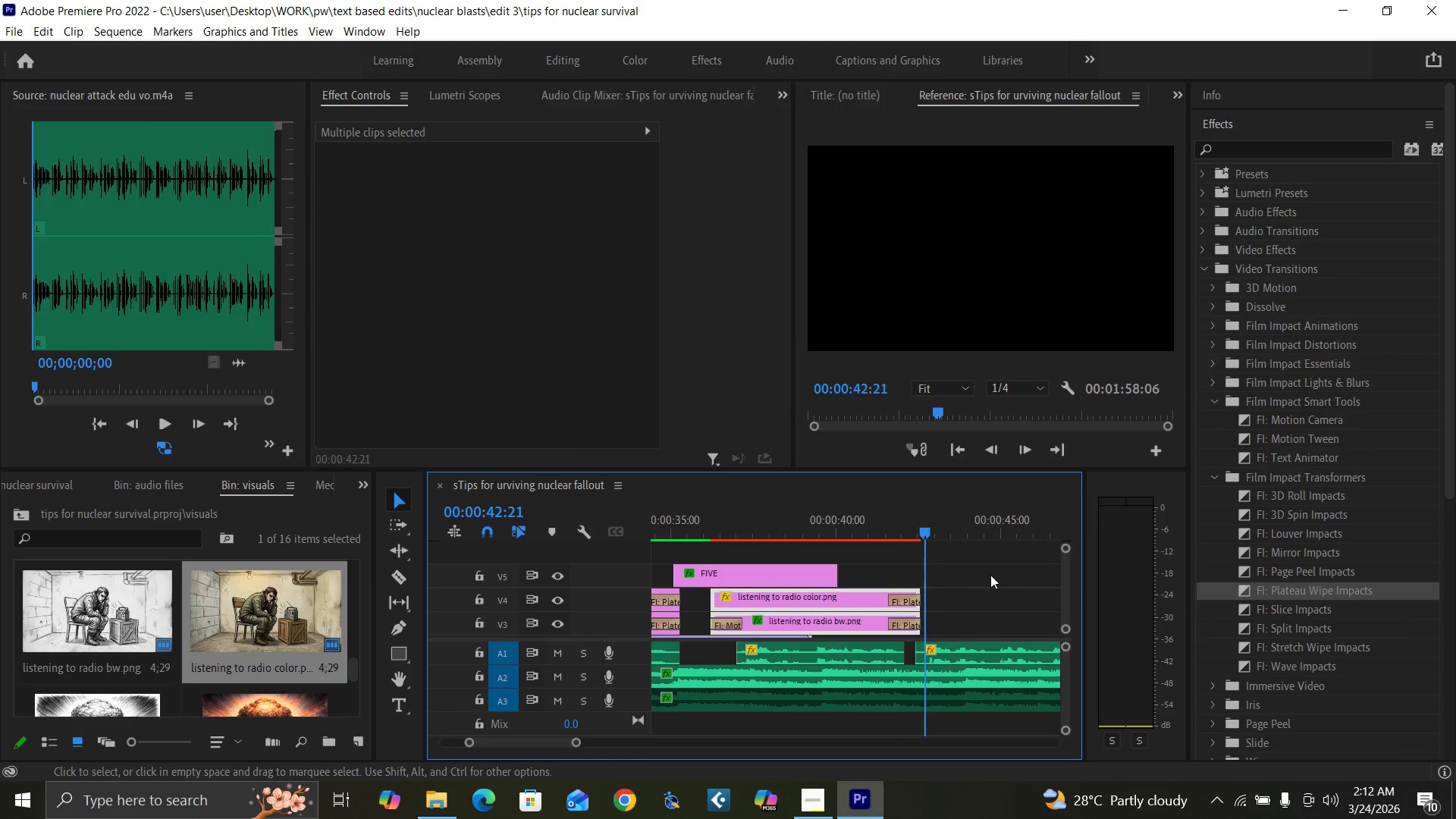 
left_click_drag(start_coordinate=[1067, 608], to_coordinate=[1070, 621])
 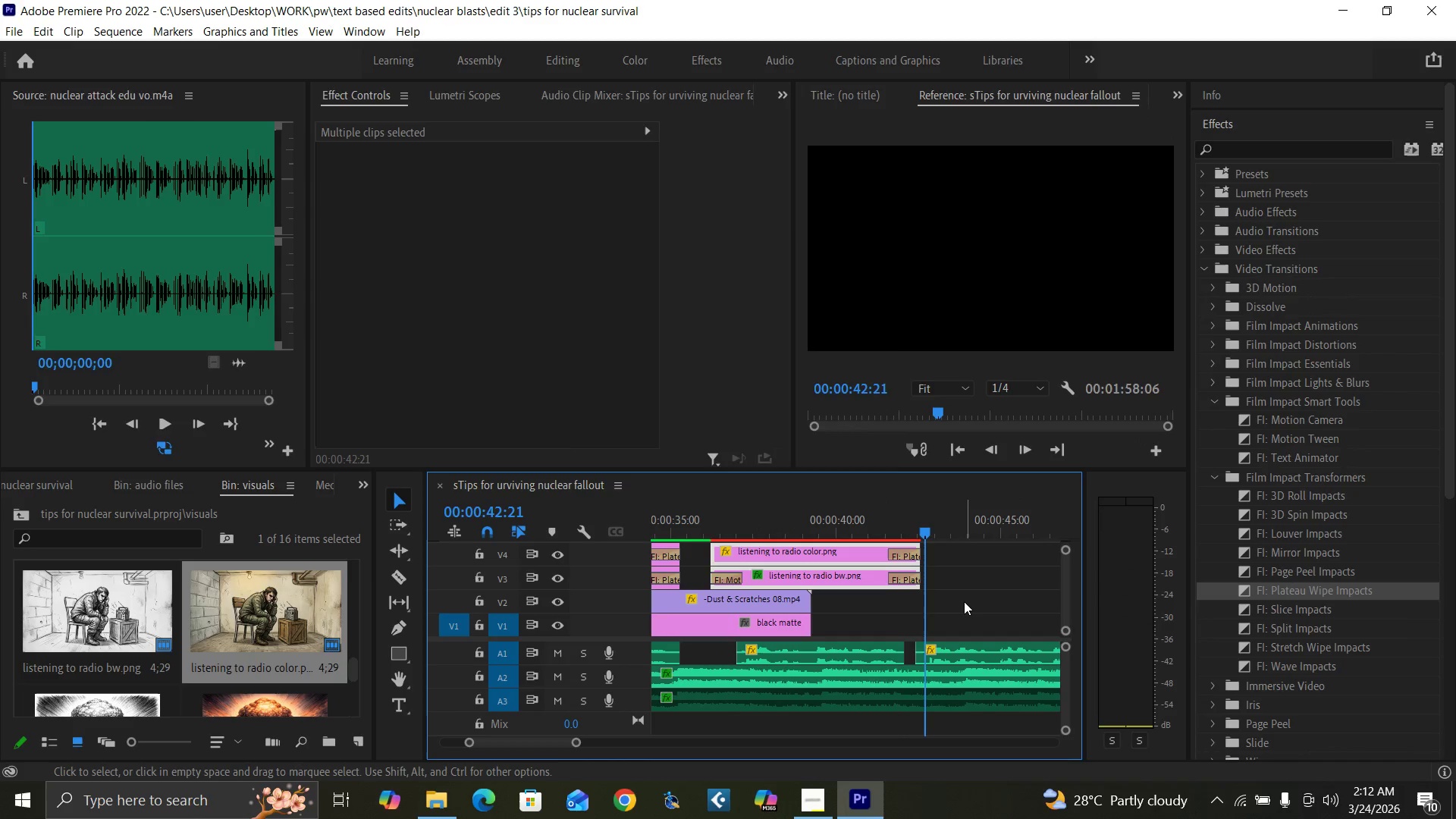 
key(Enter)
 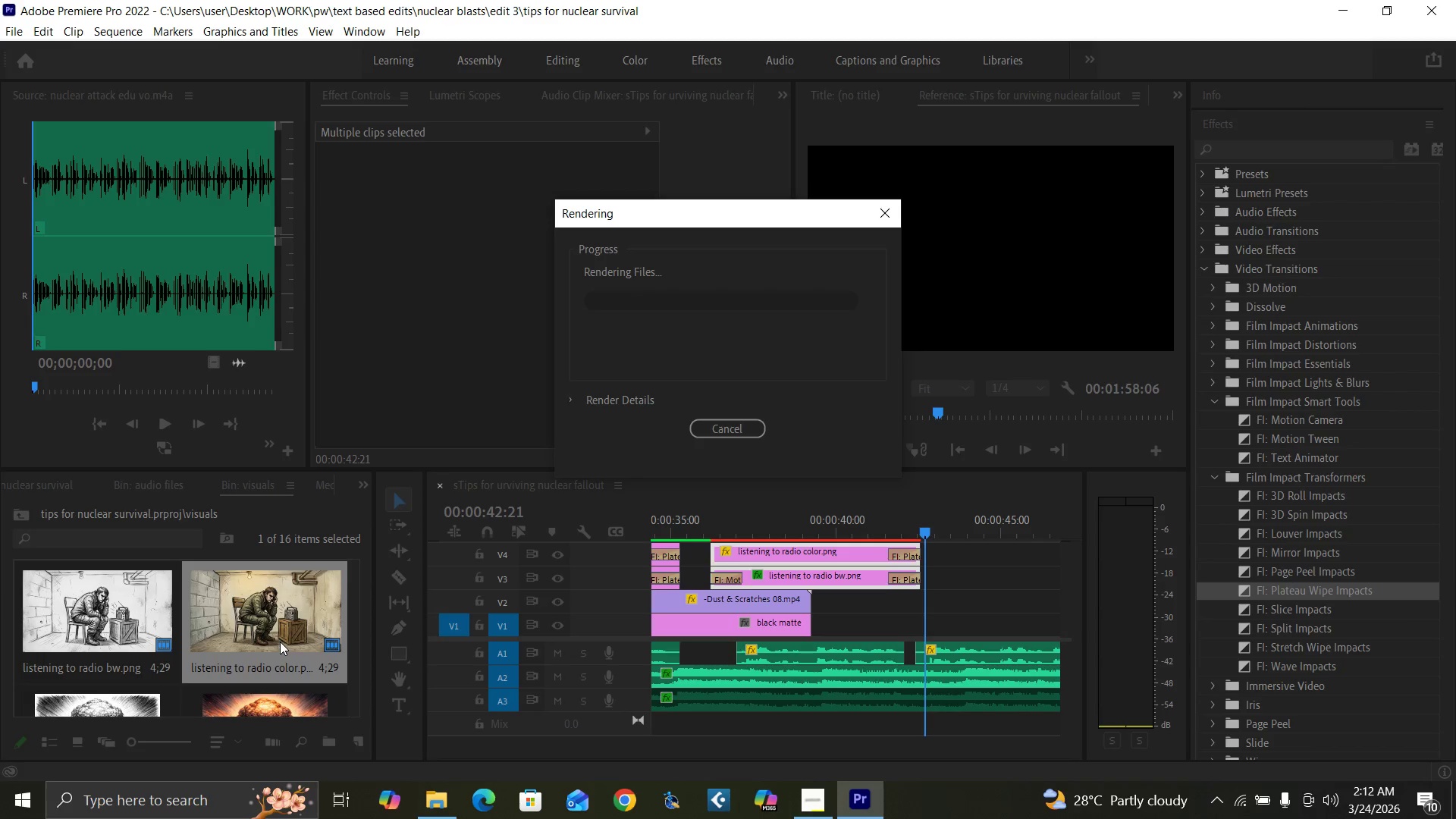 
wait(8.48)
 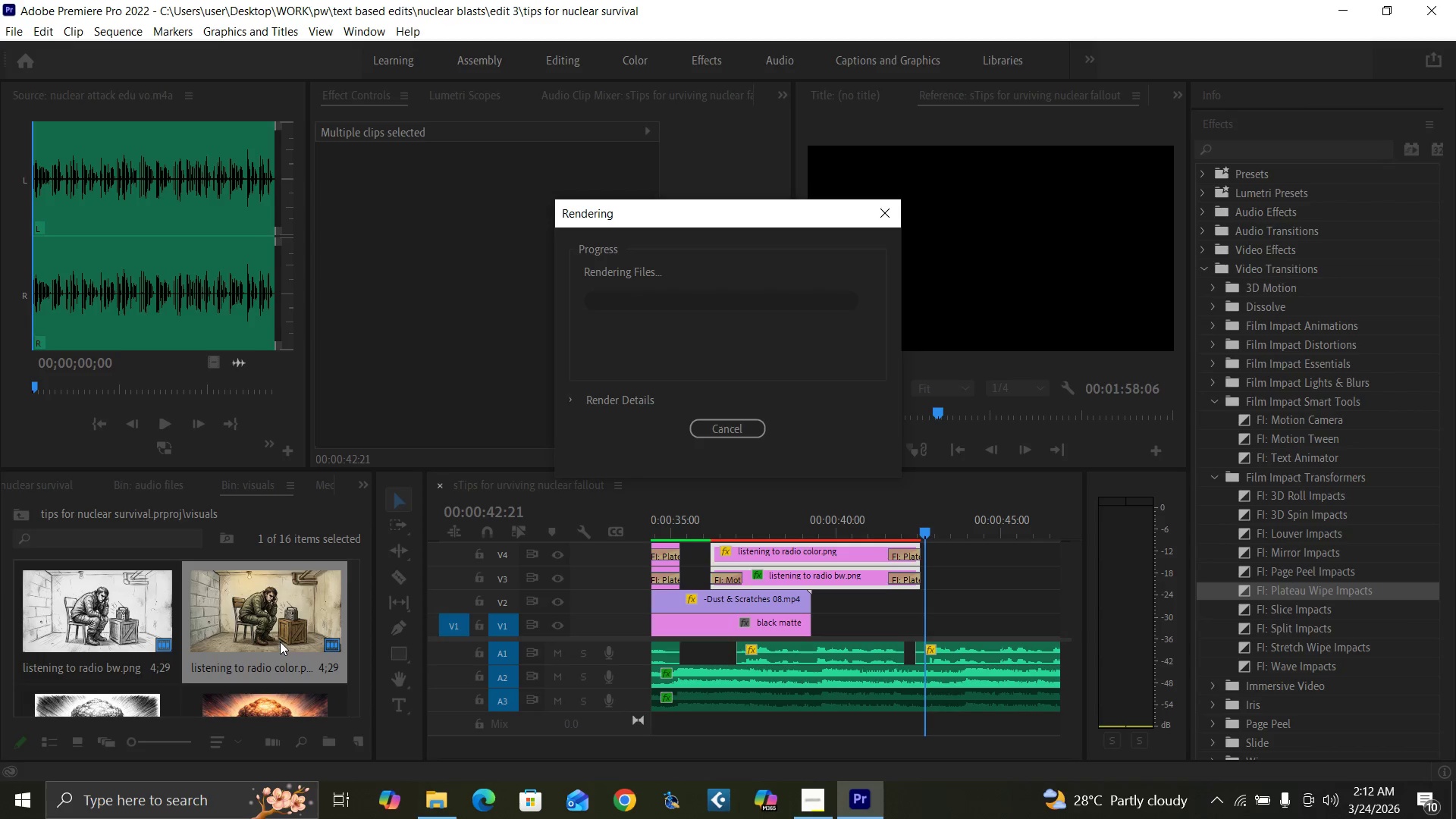 
left_click([807, 797])